 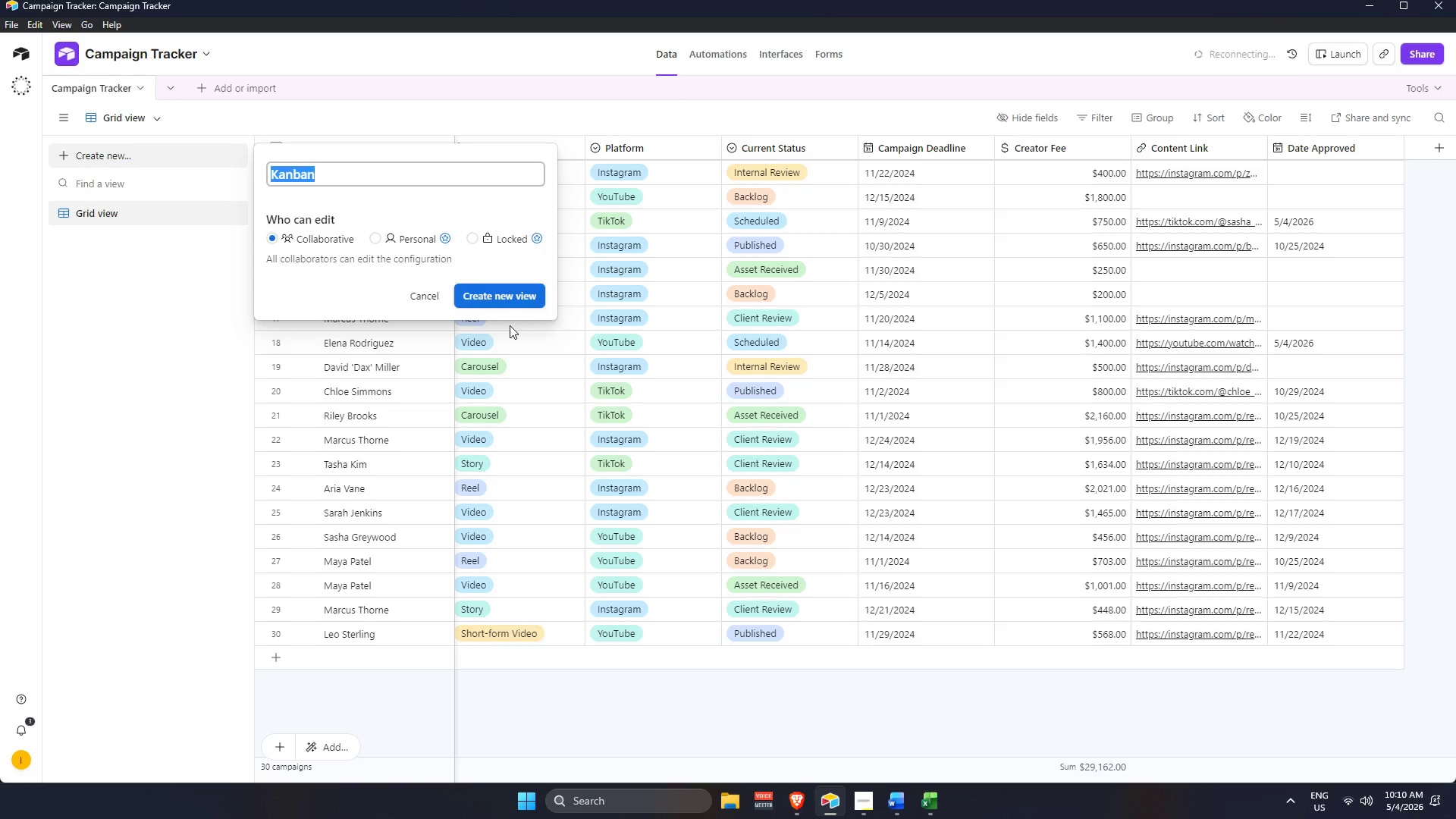 
key(Alt+Tab)
 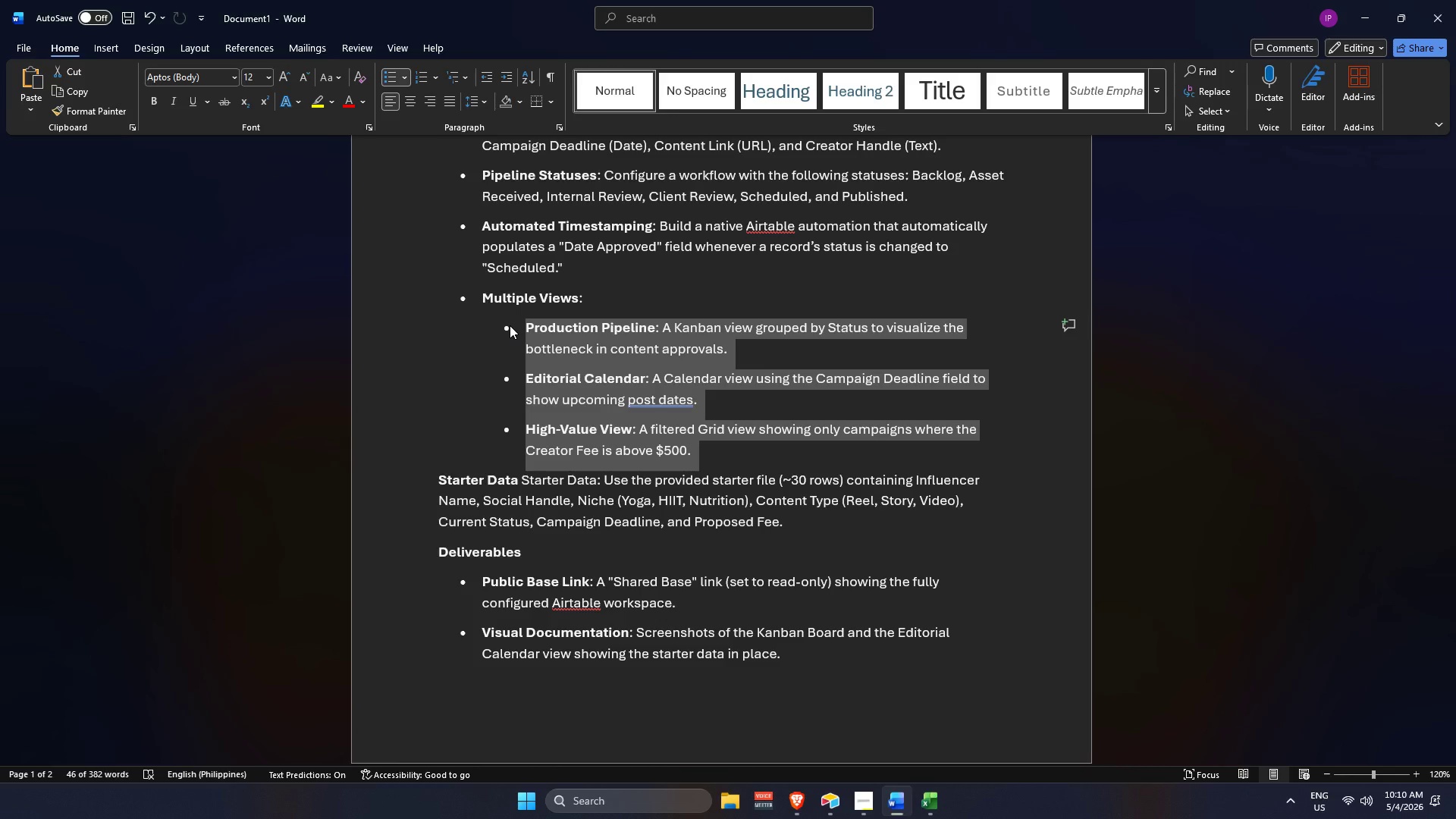 
wait(19.38)
 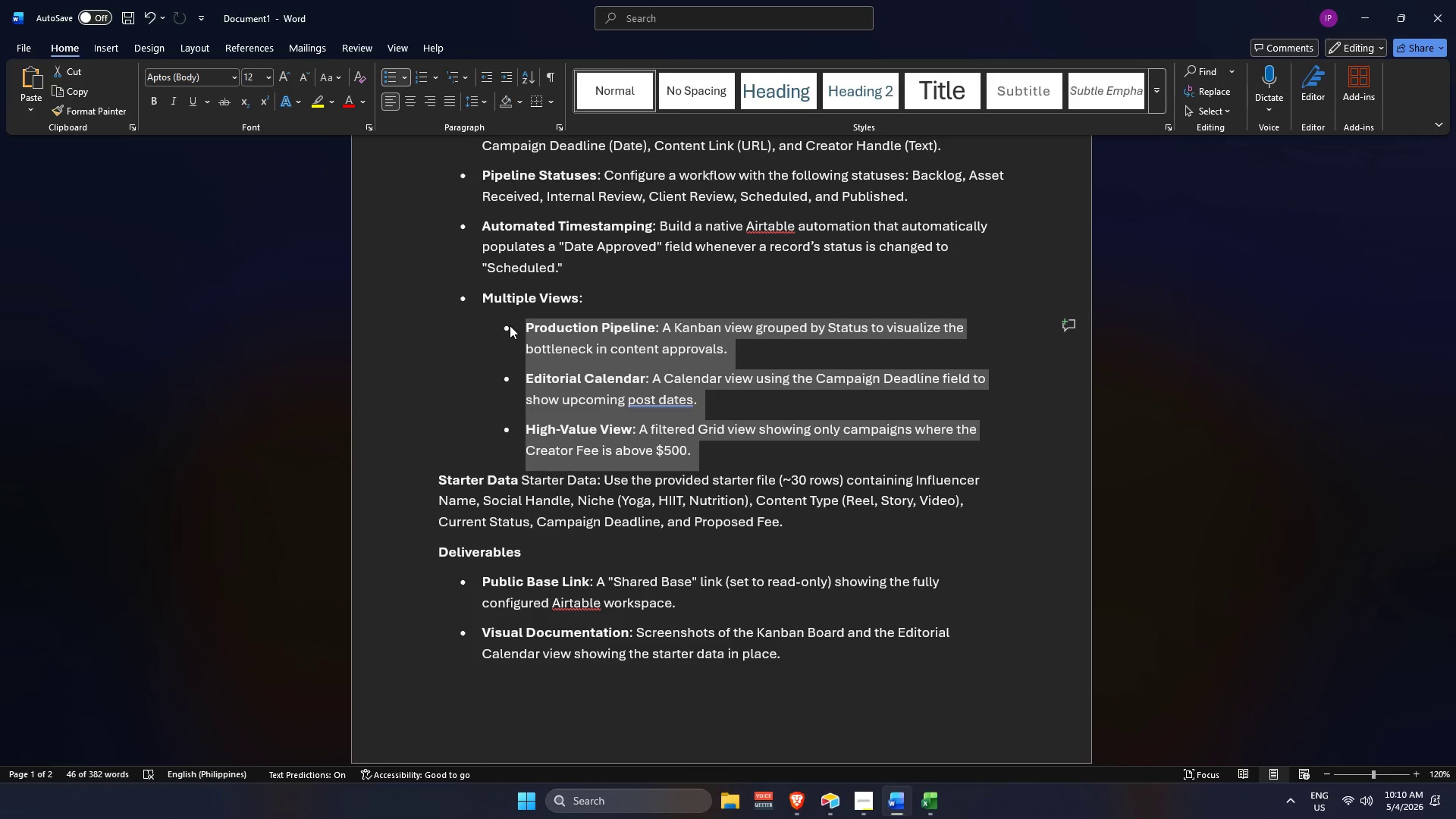 
key(Alt+AltLeft)
 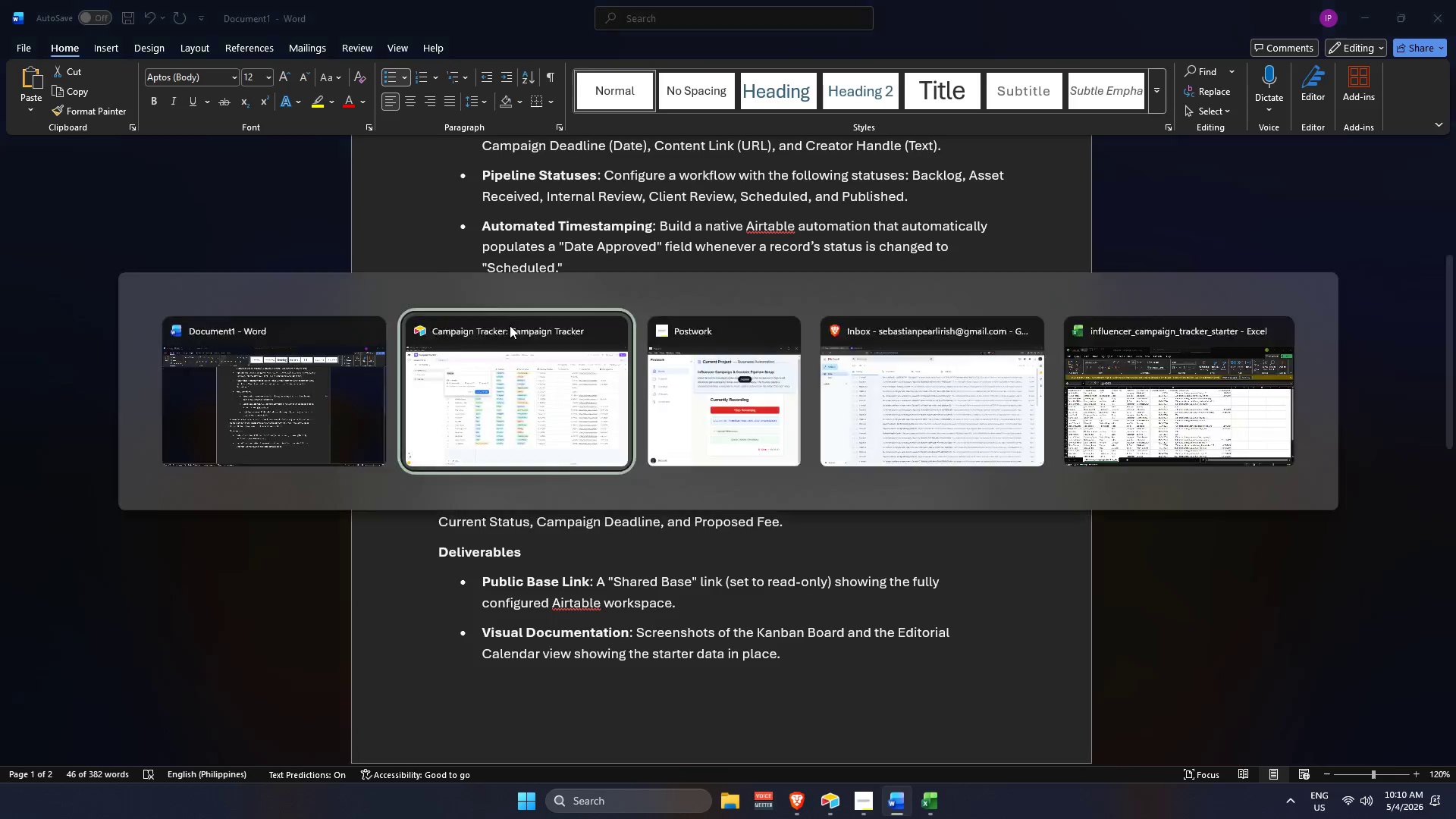 
key(Alt+Tab)
 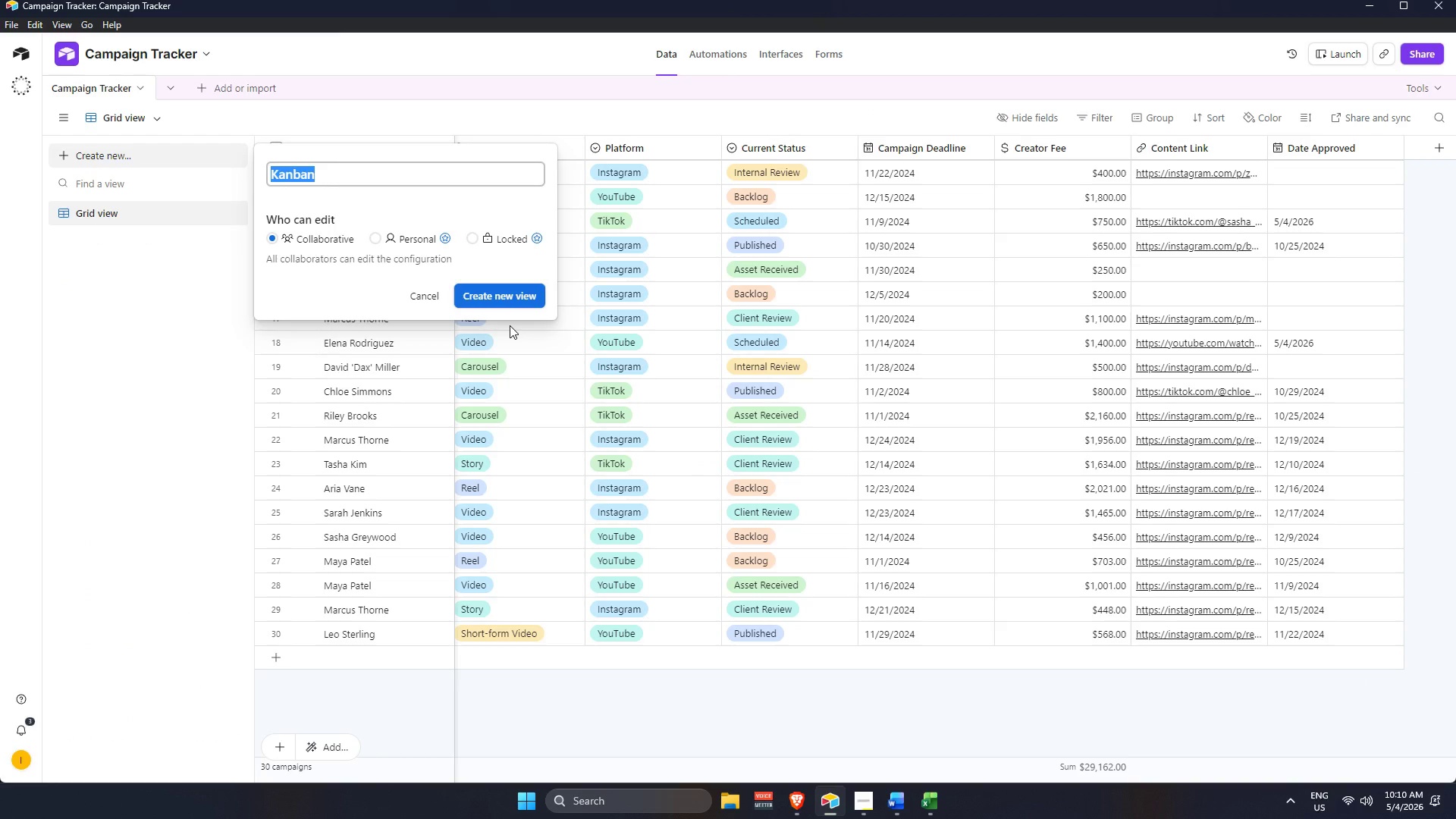 
key(Backspace)
 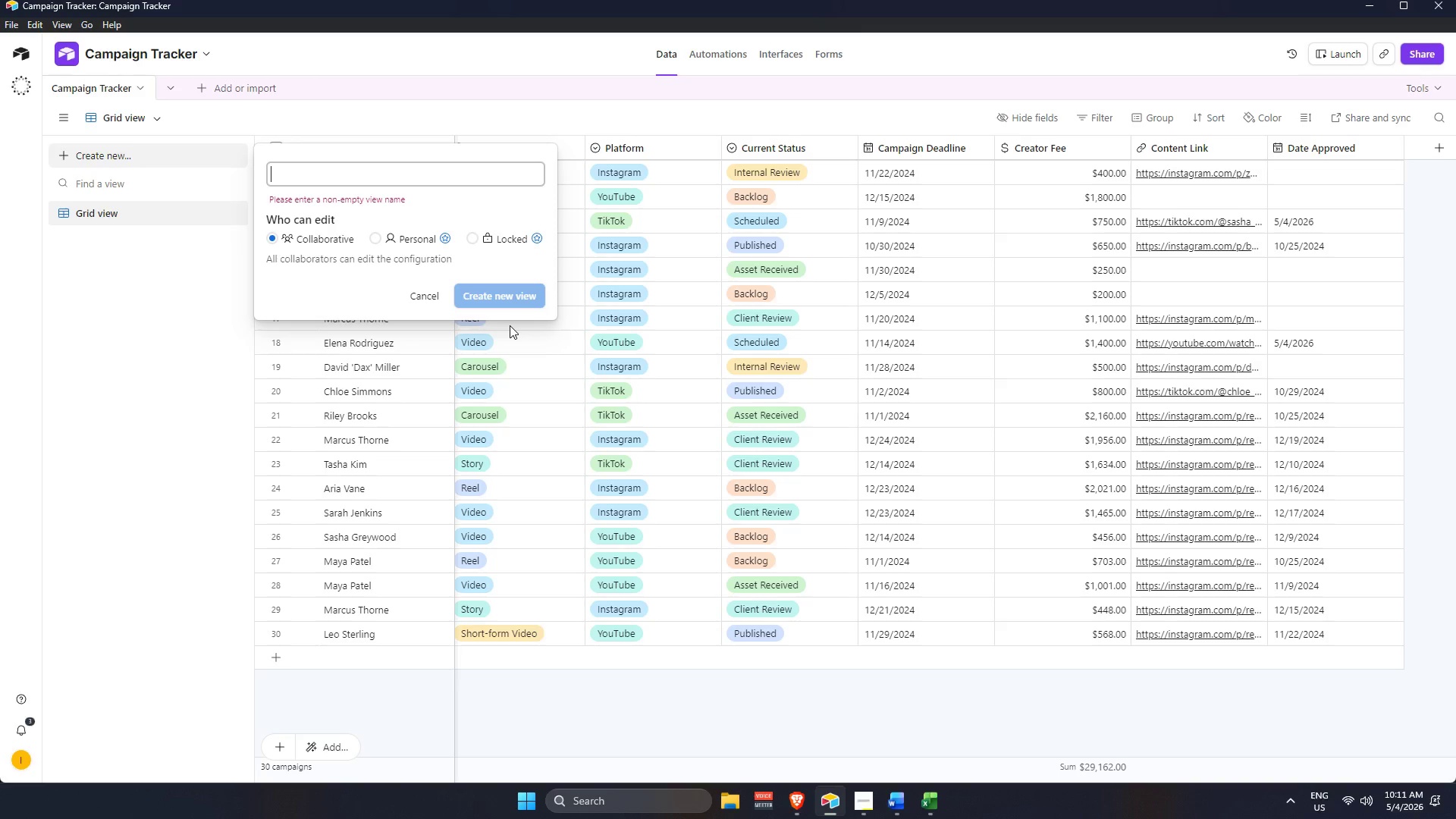 
wait(13.23)
 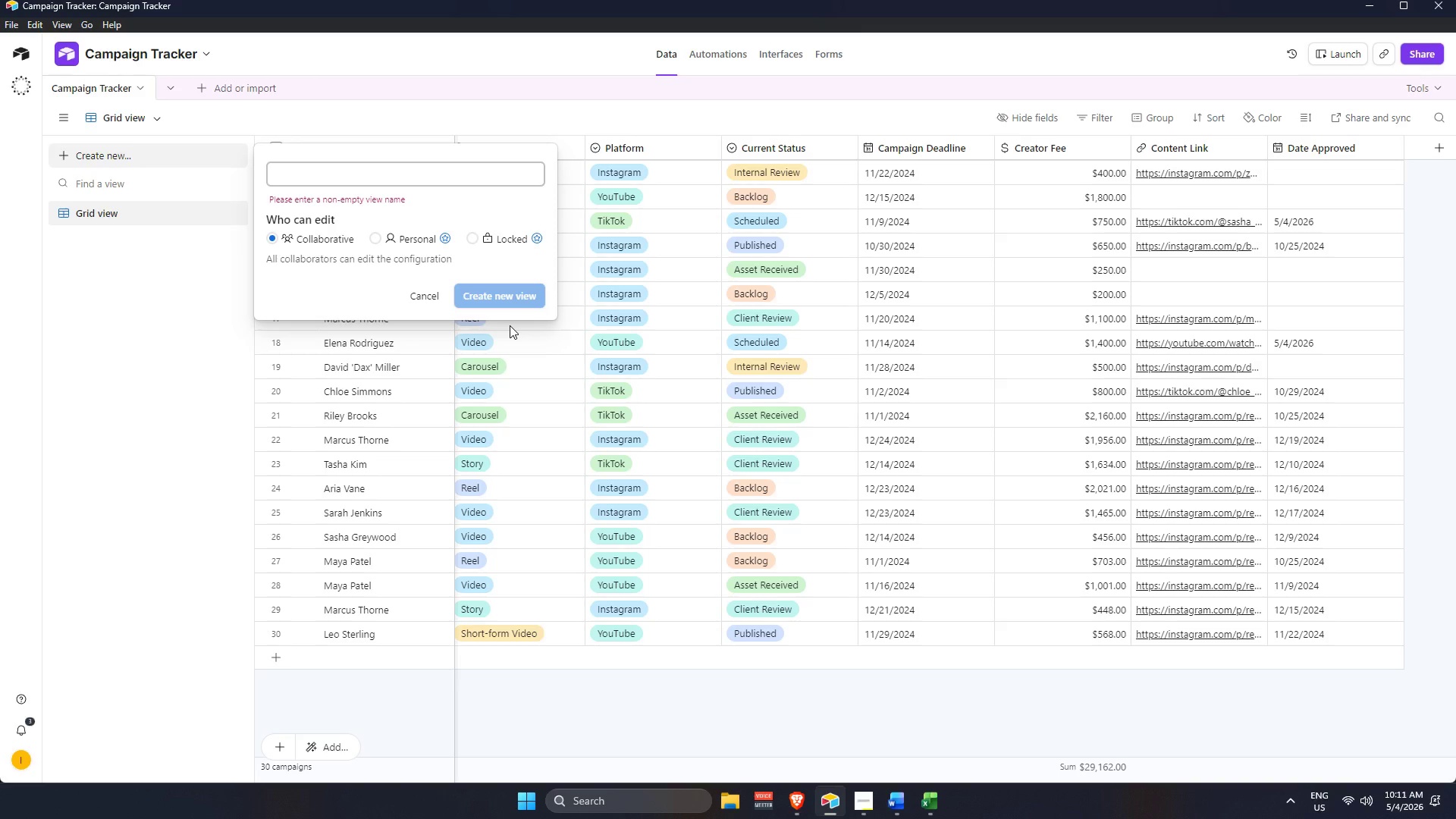 
type(Production Pipeline)
 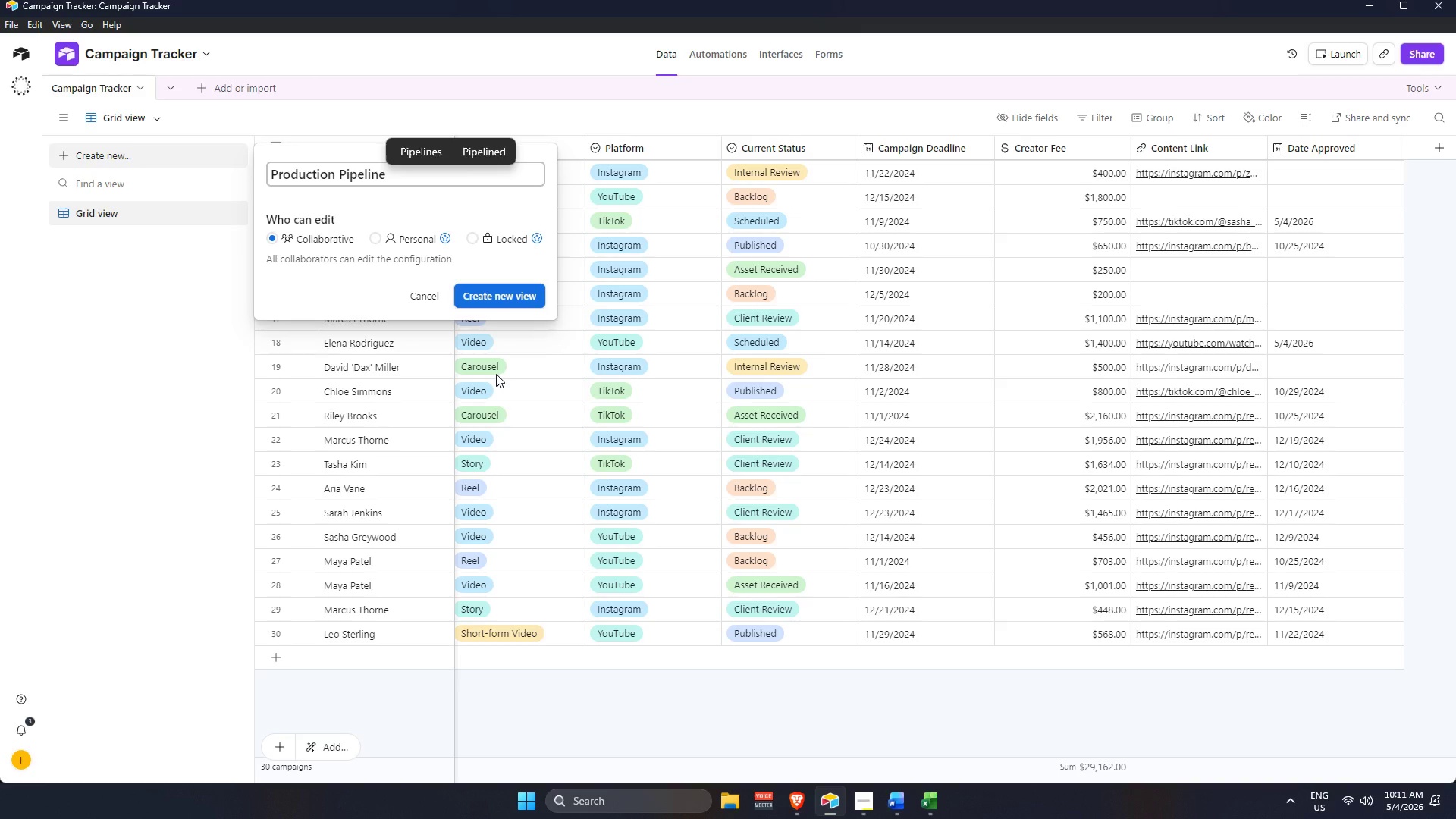 
key(Enter)
 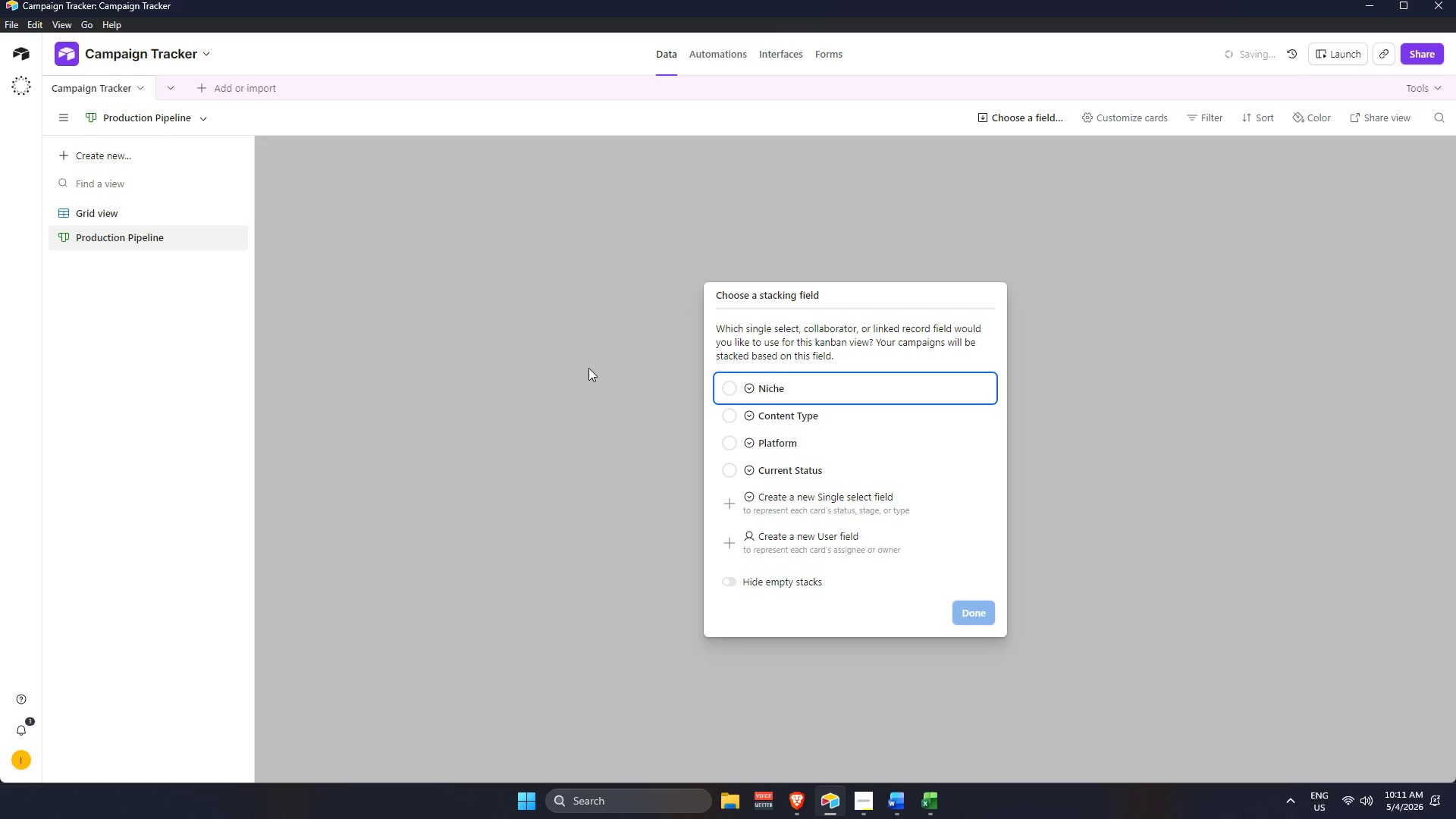 
wait(8.11)
 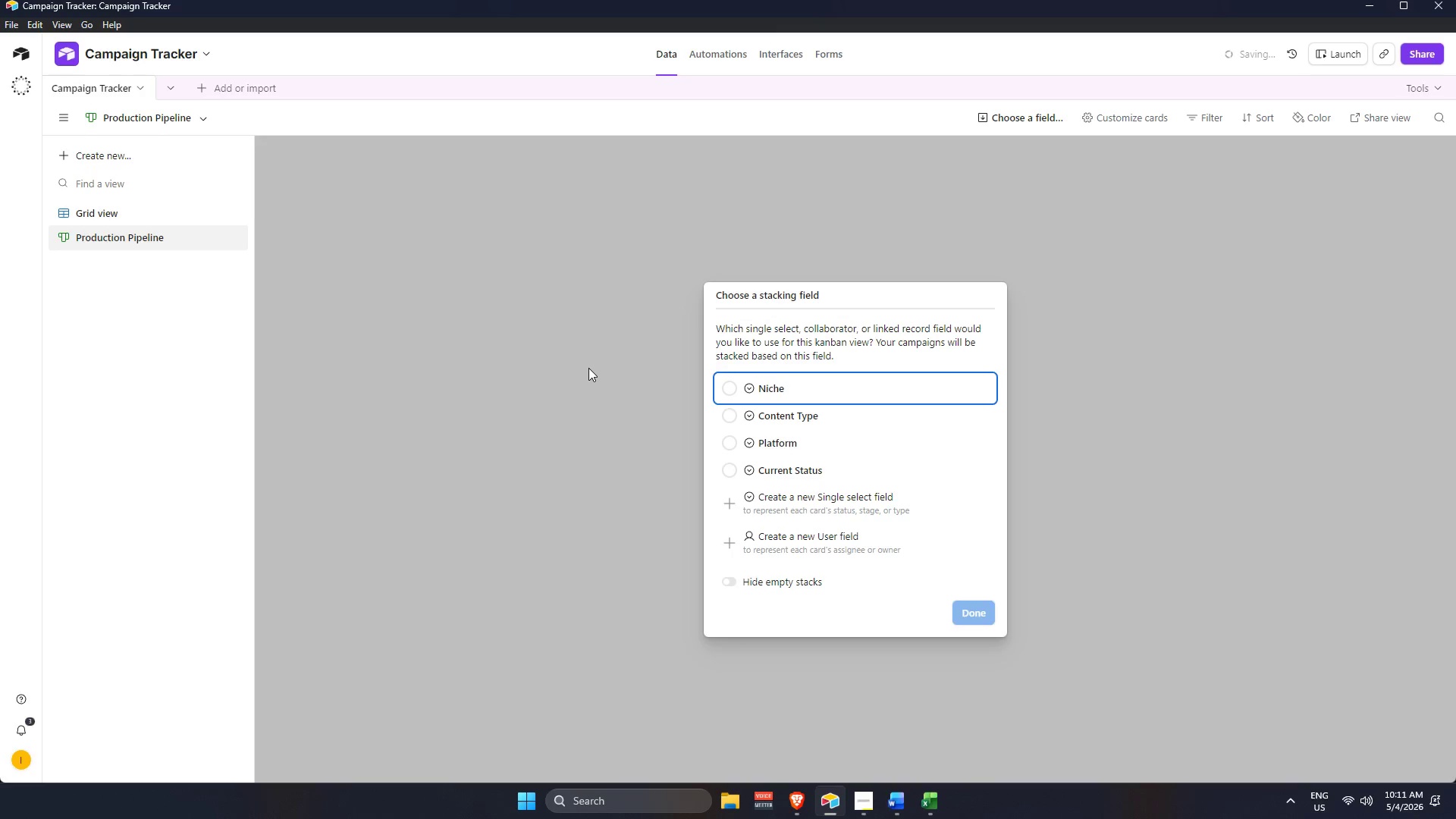 
left_click([972, 608])
 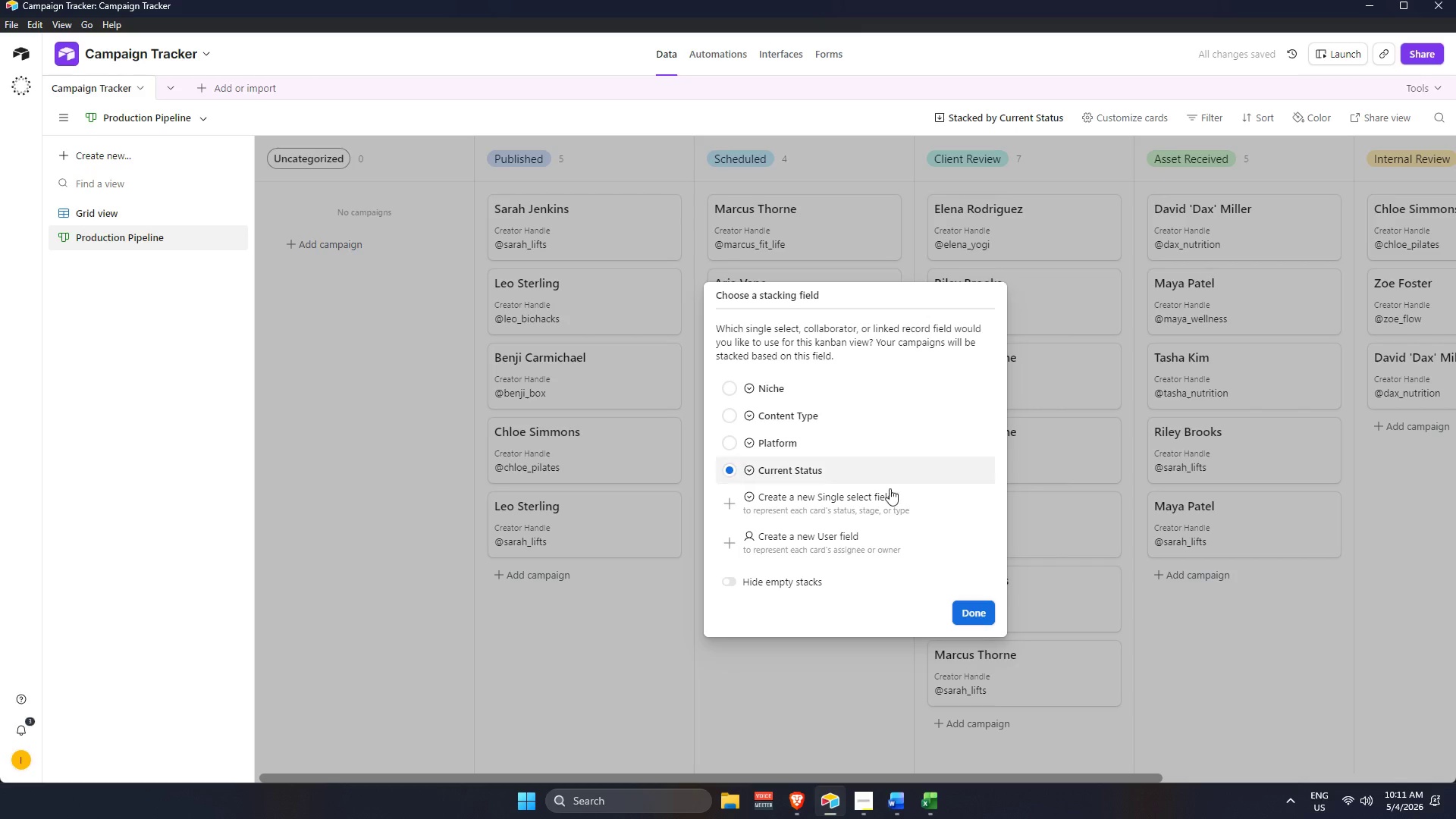 
left_click([756, 585])
 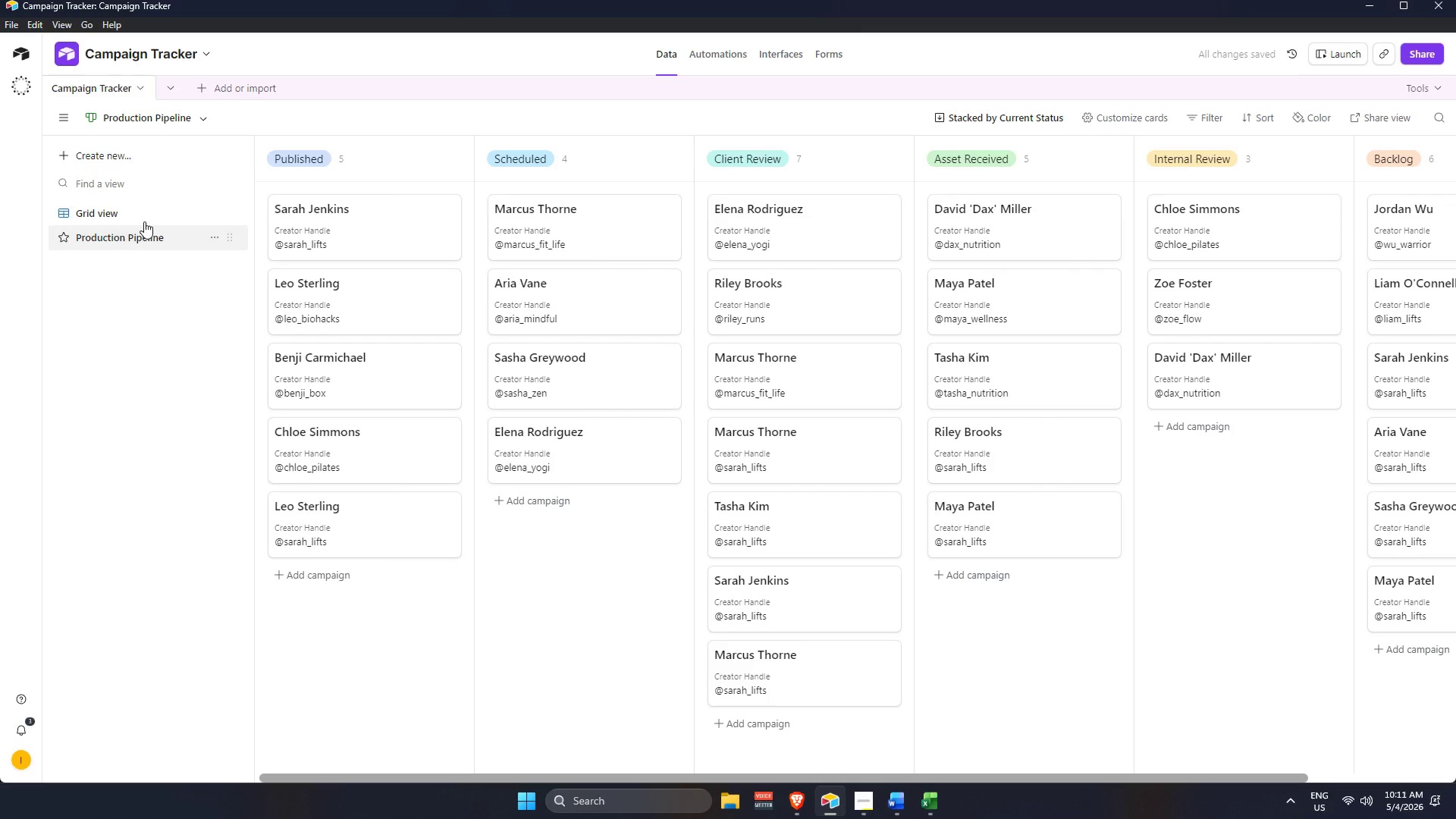 
left_click([153, 155])
 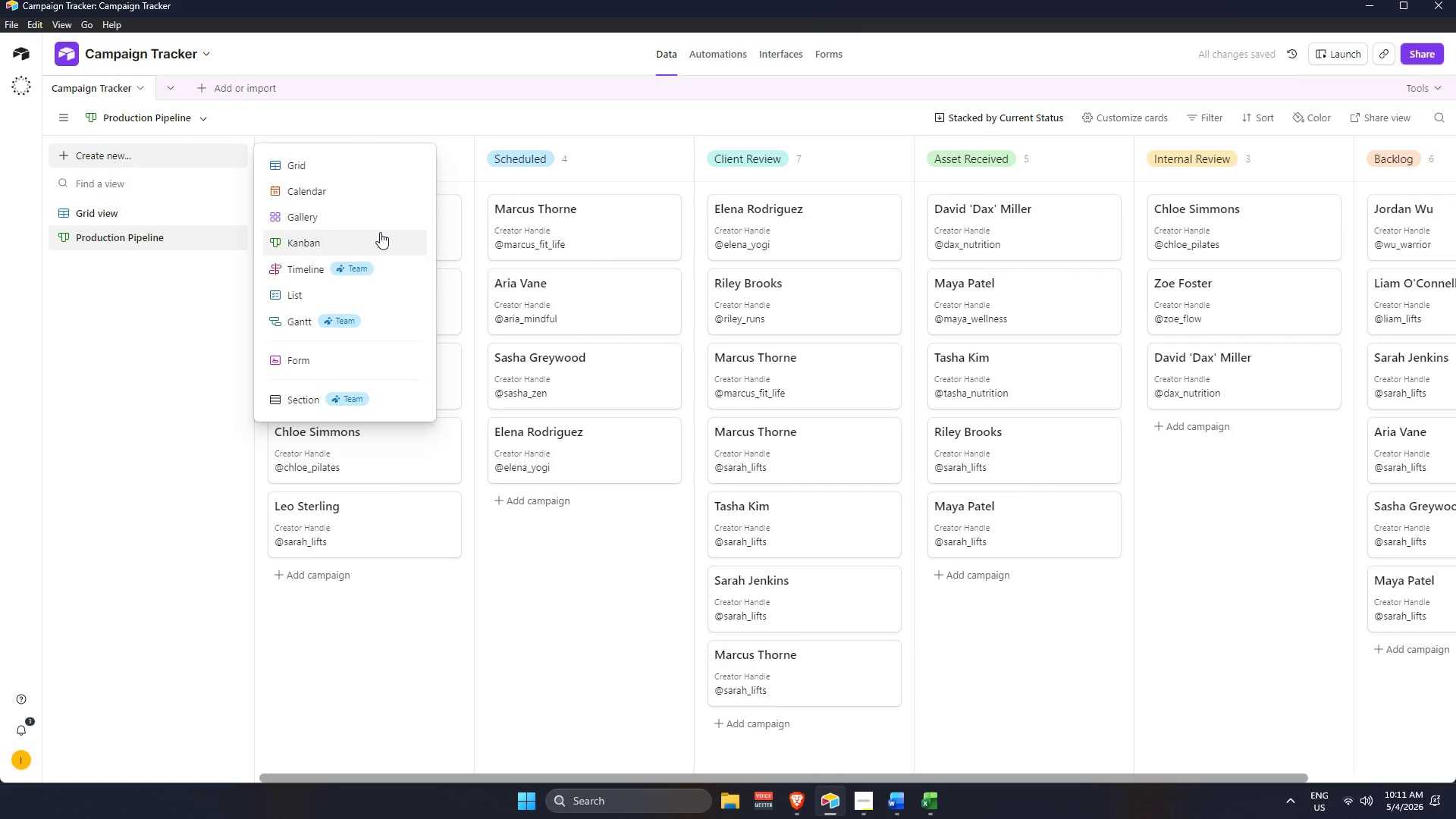 
left_click([365, 185])
 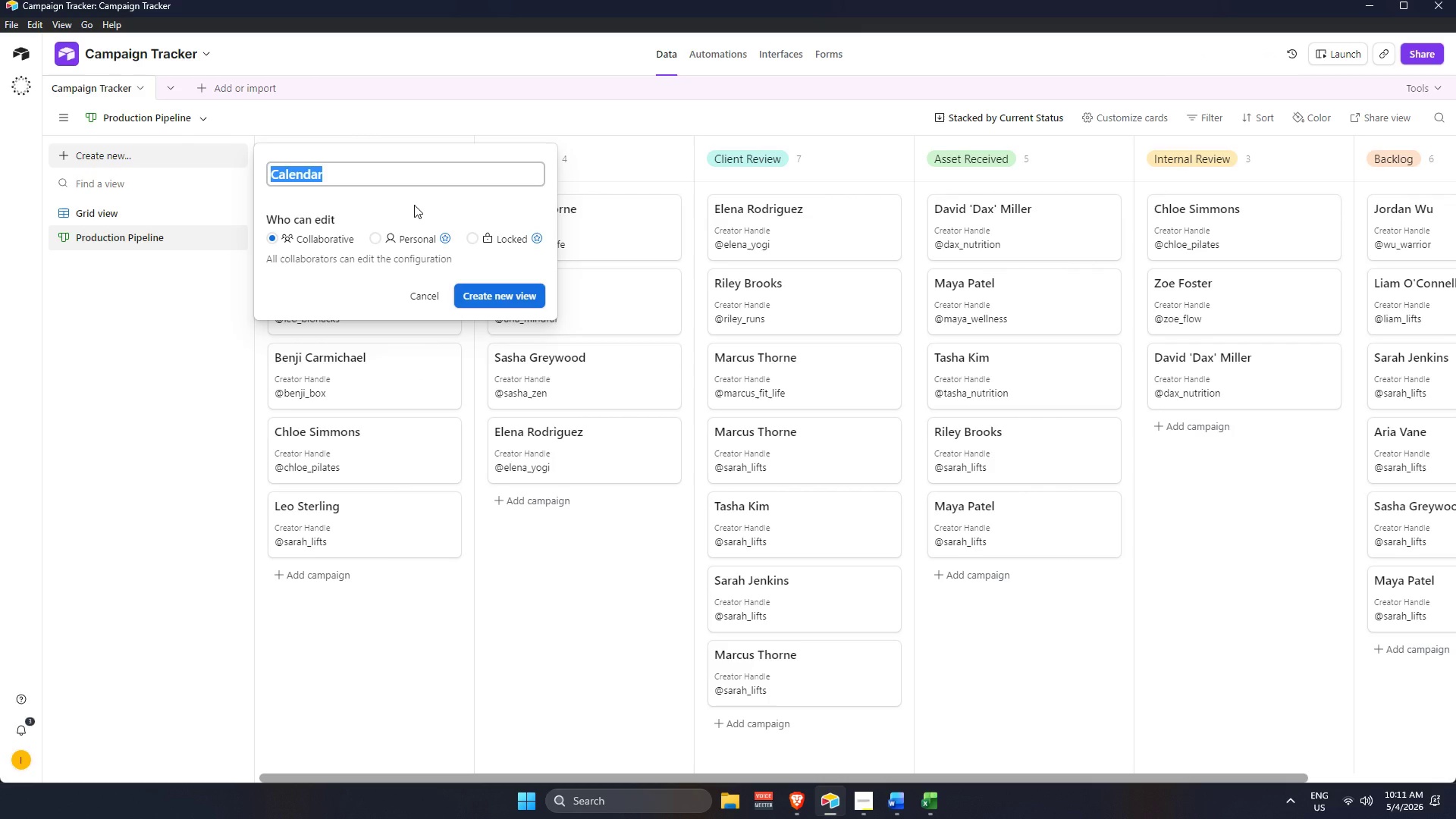 
key(Backspace)
type(Editorial Calendar)
 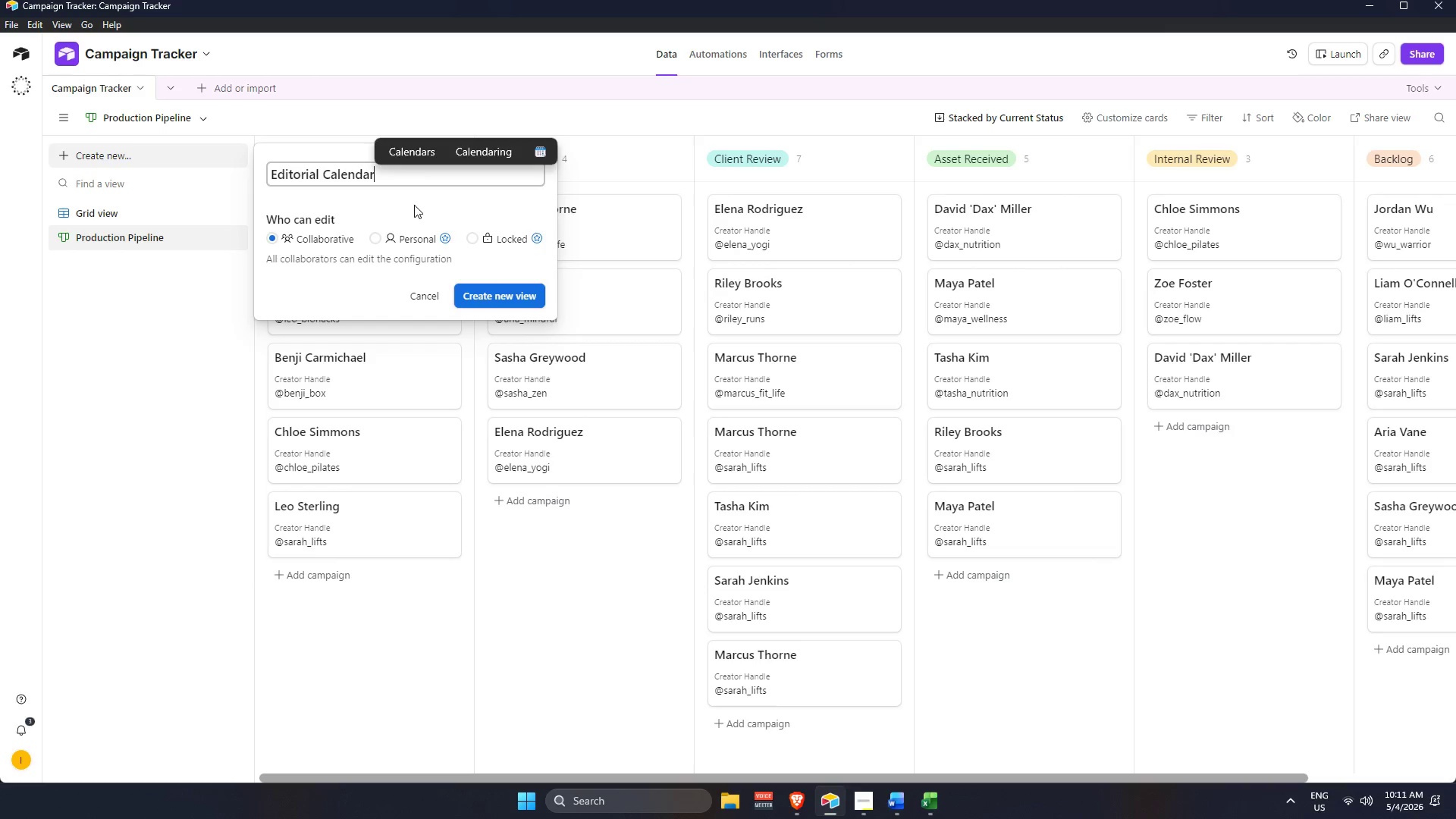 
 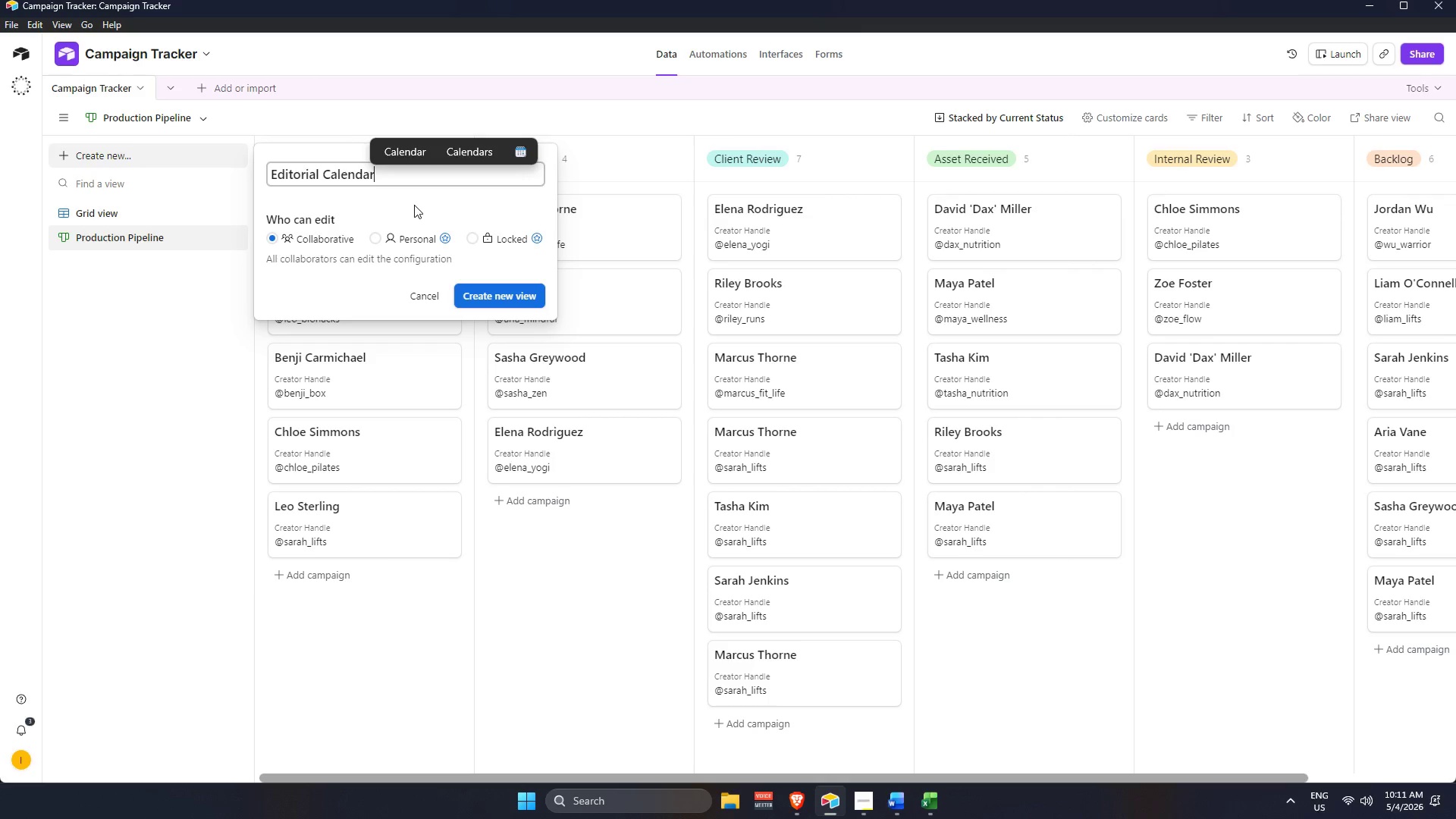 
key(Enter)
 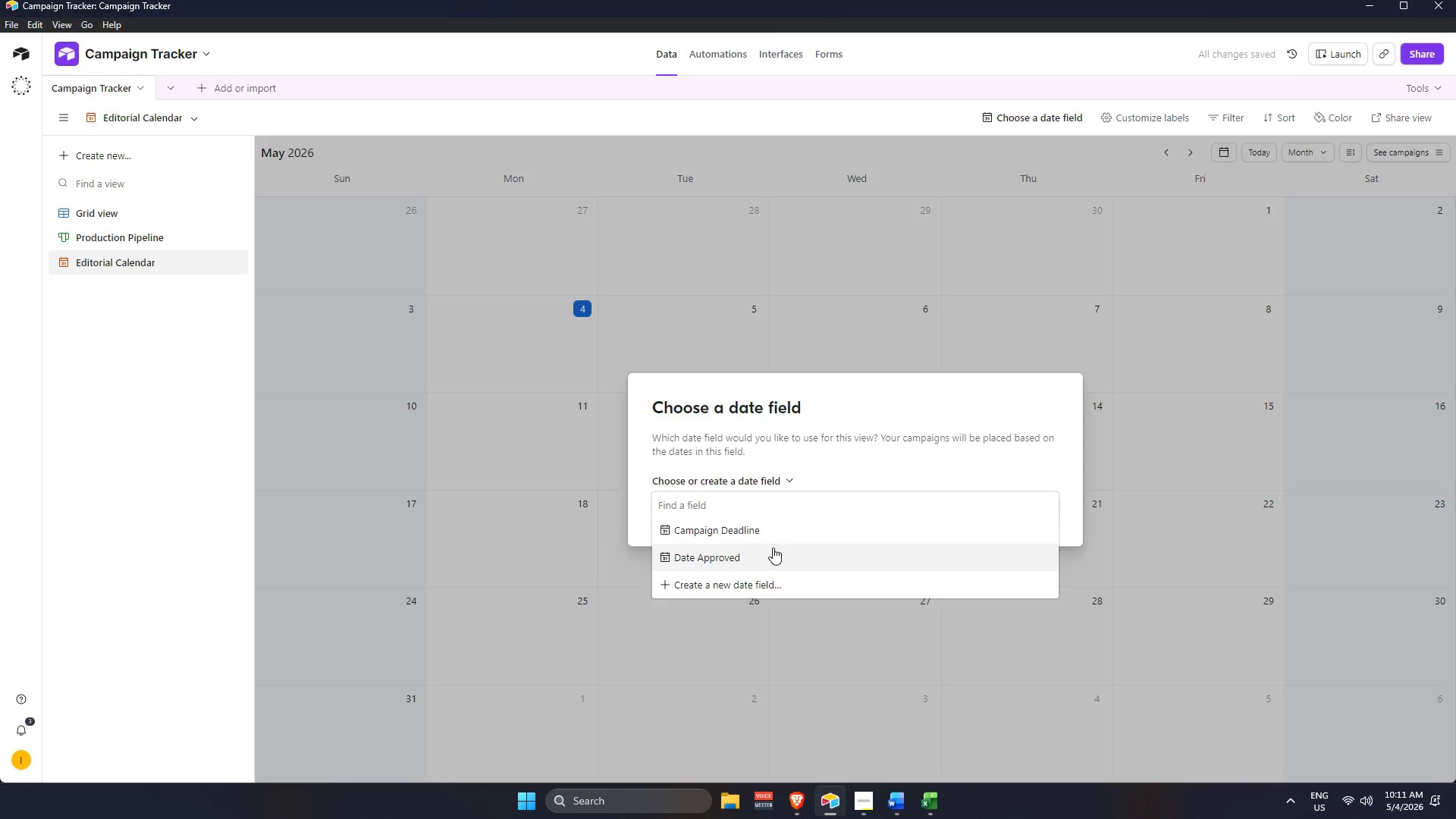 
wait(6.62)
 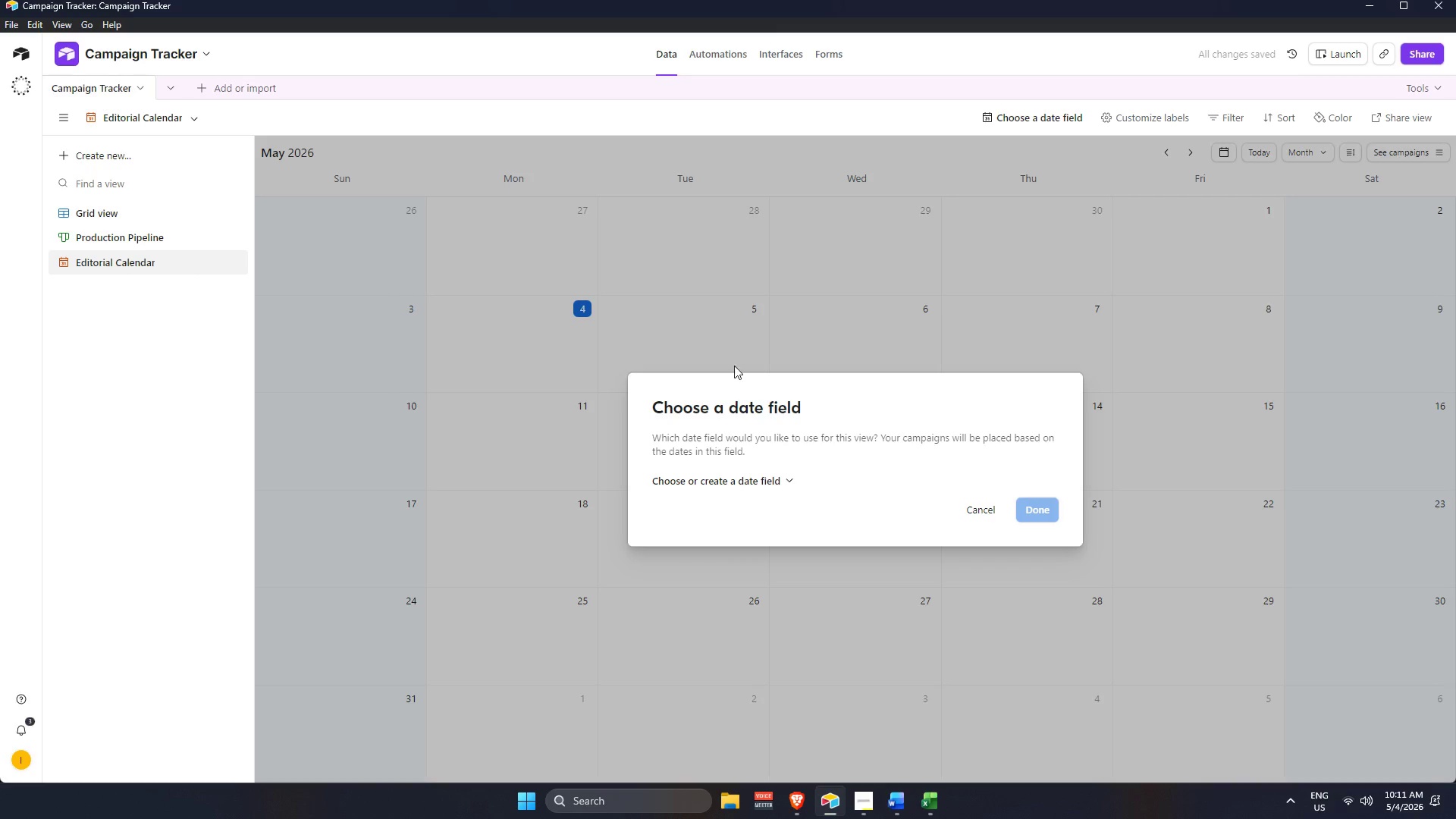 
left_click([757, 532])
 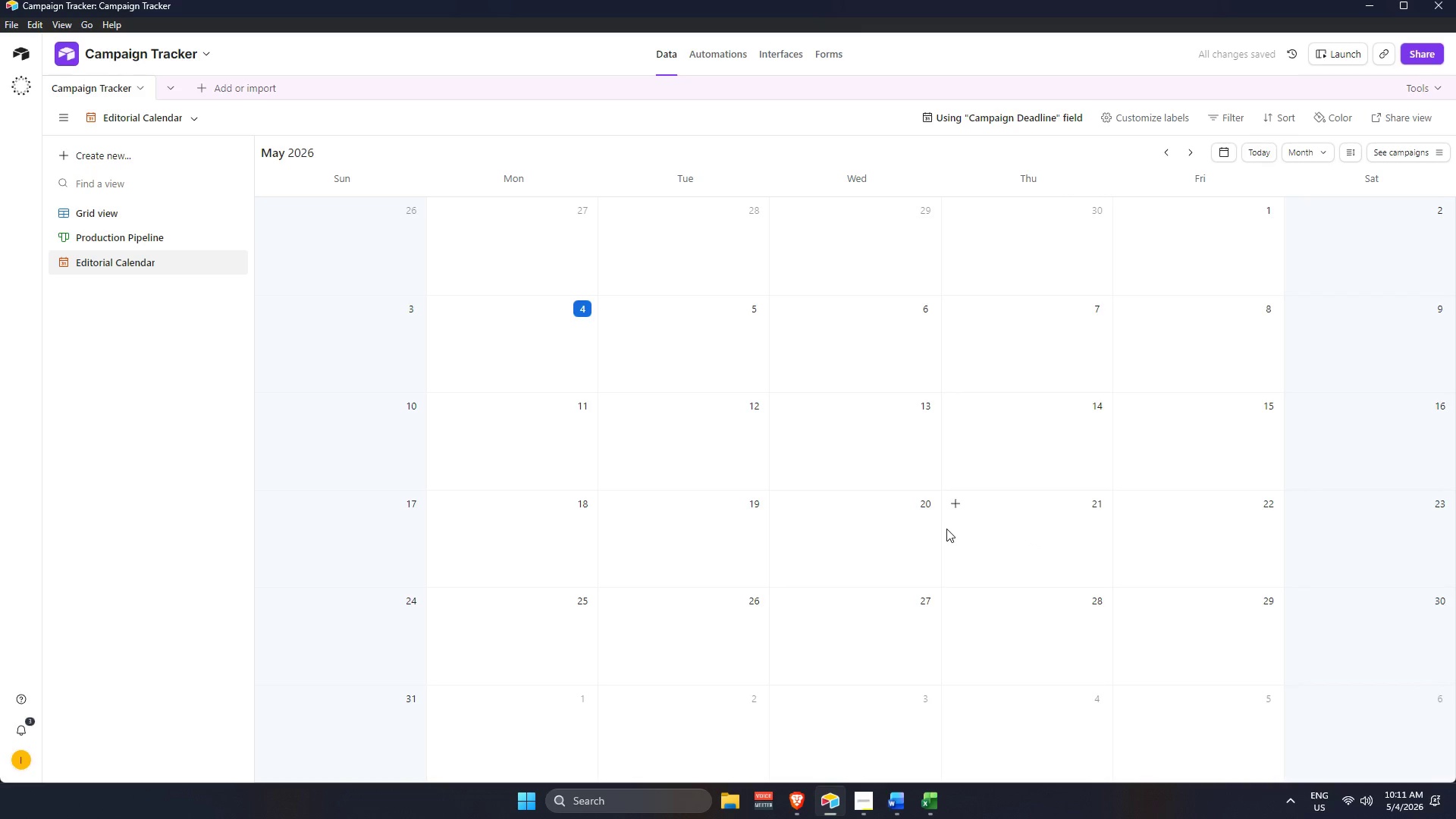 
scroll: coordinate [892, 526], scroll_direction: up, amount: 6.0
 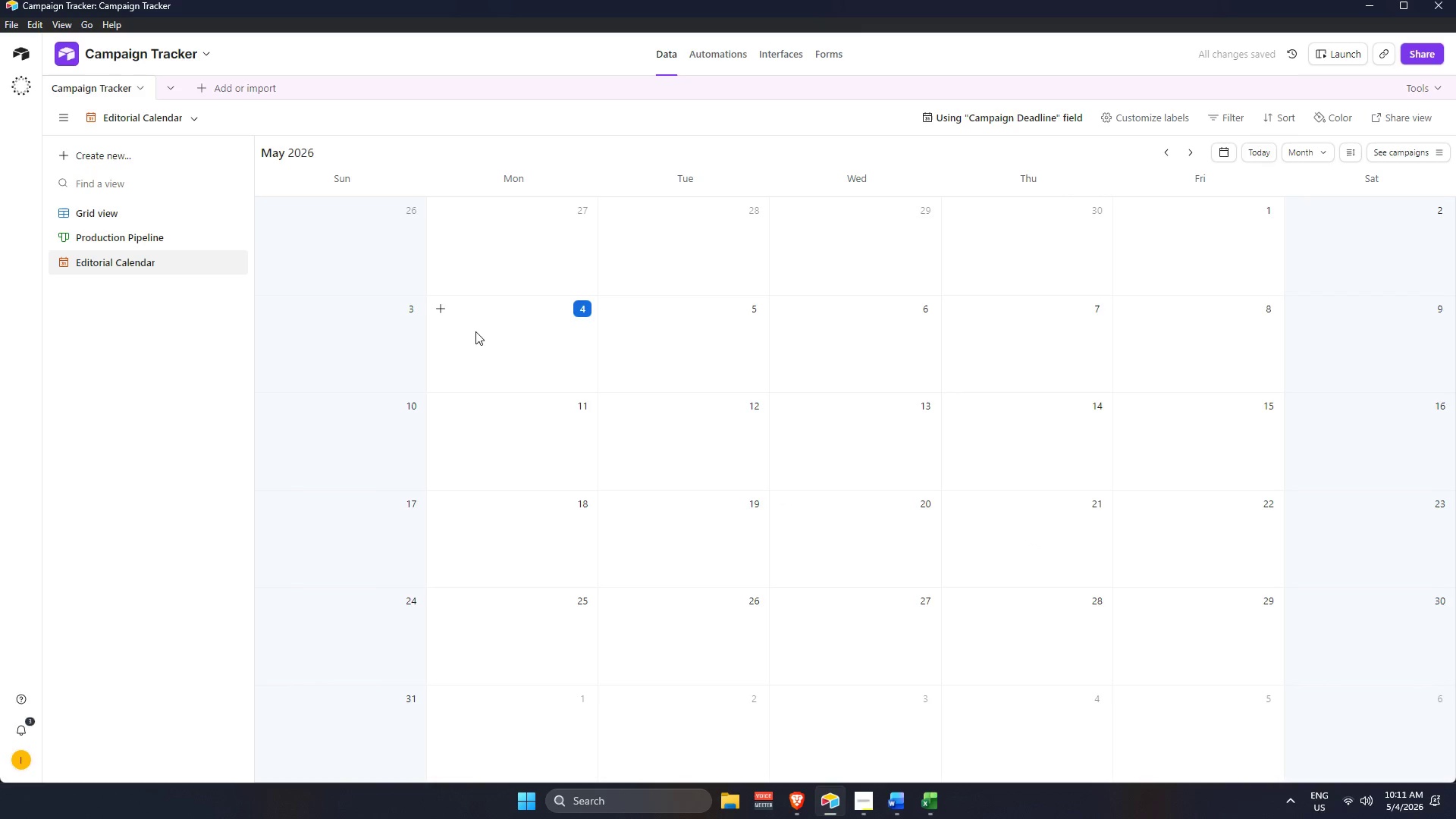 
left_click([435, 308])
 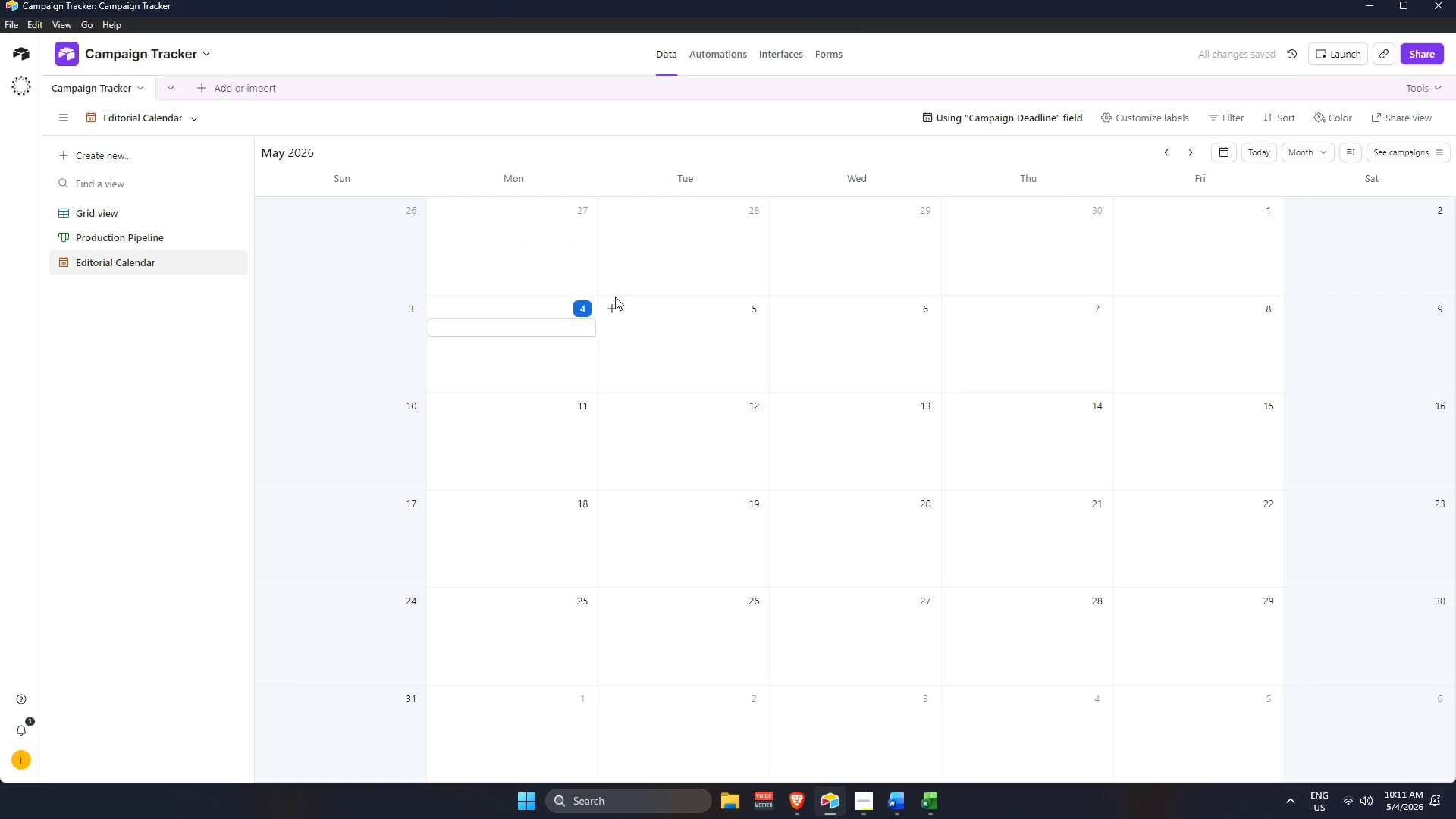 
left_click([443, 308])
 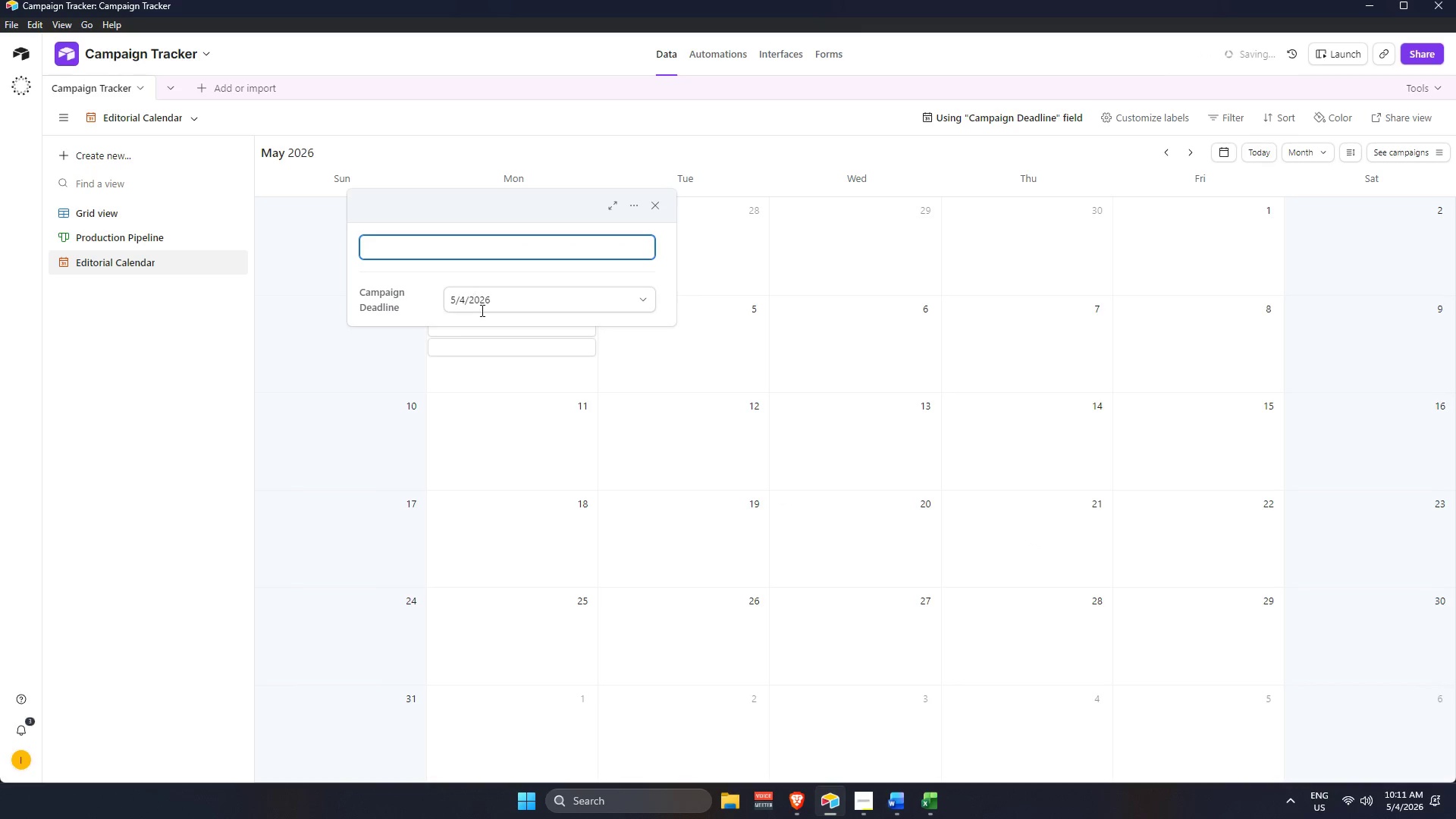 
left_click([538, 294])
 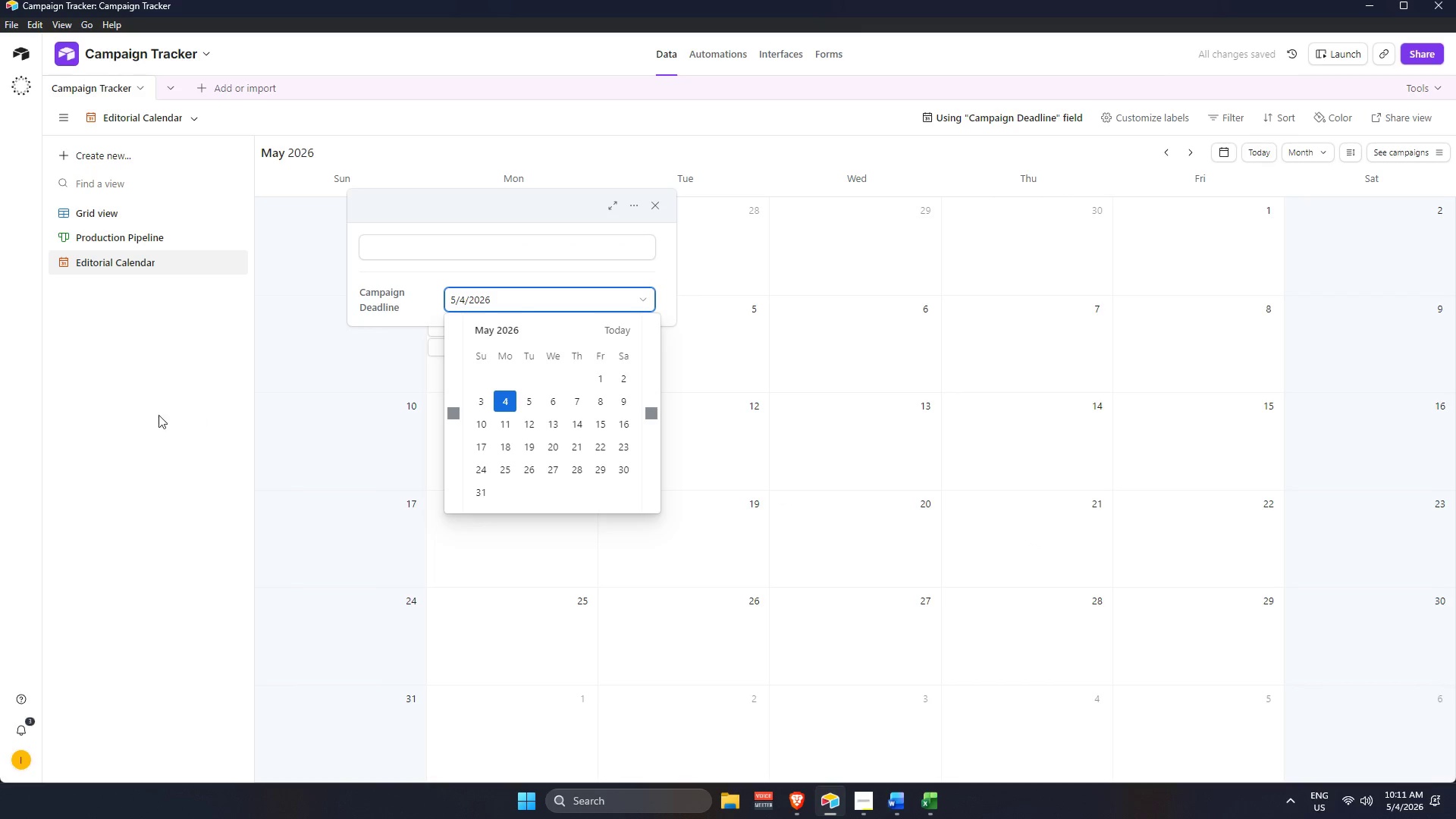 
left_click([113, 381])
 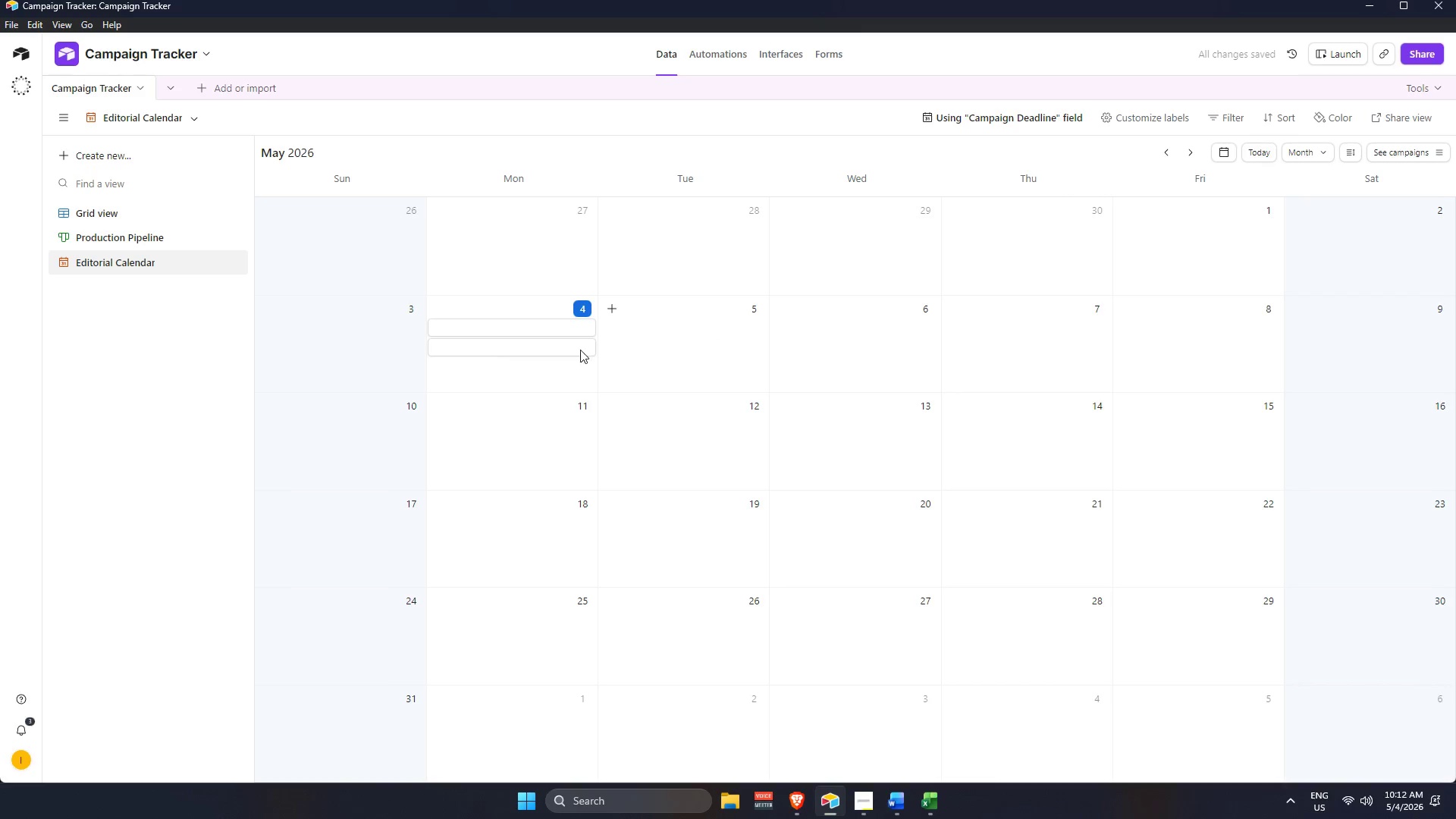 
double_click([491, 347])
 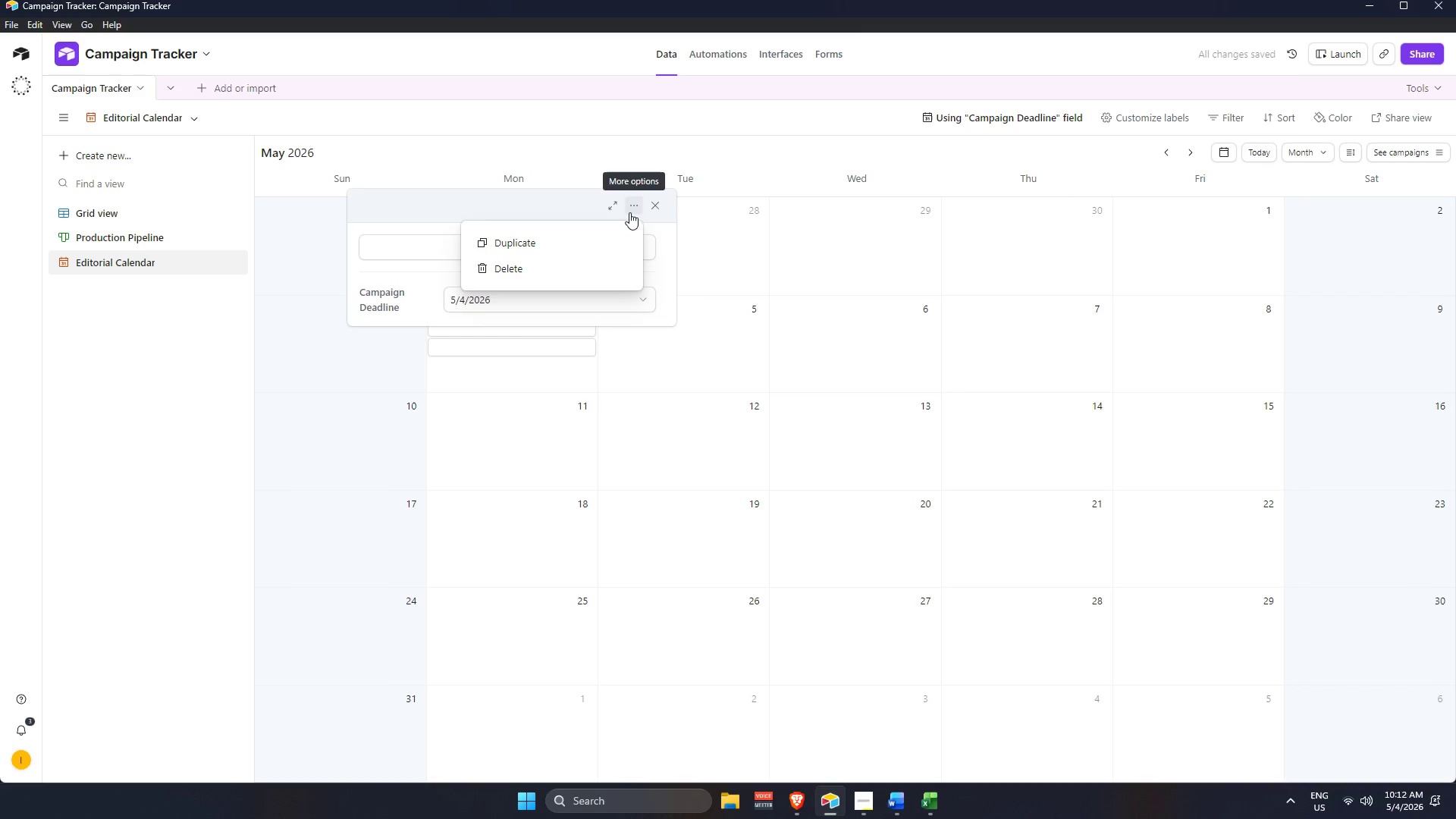 
left_click([534, 269])
 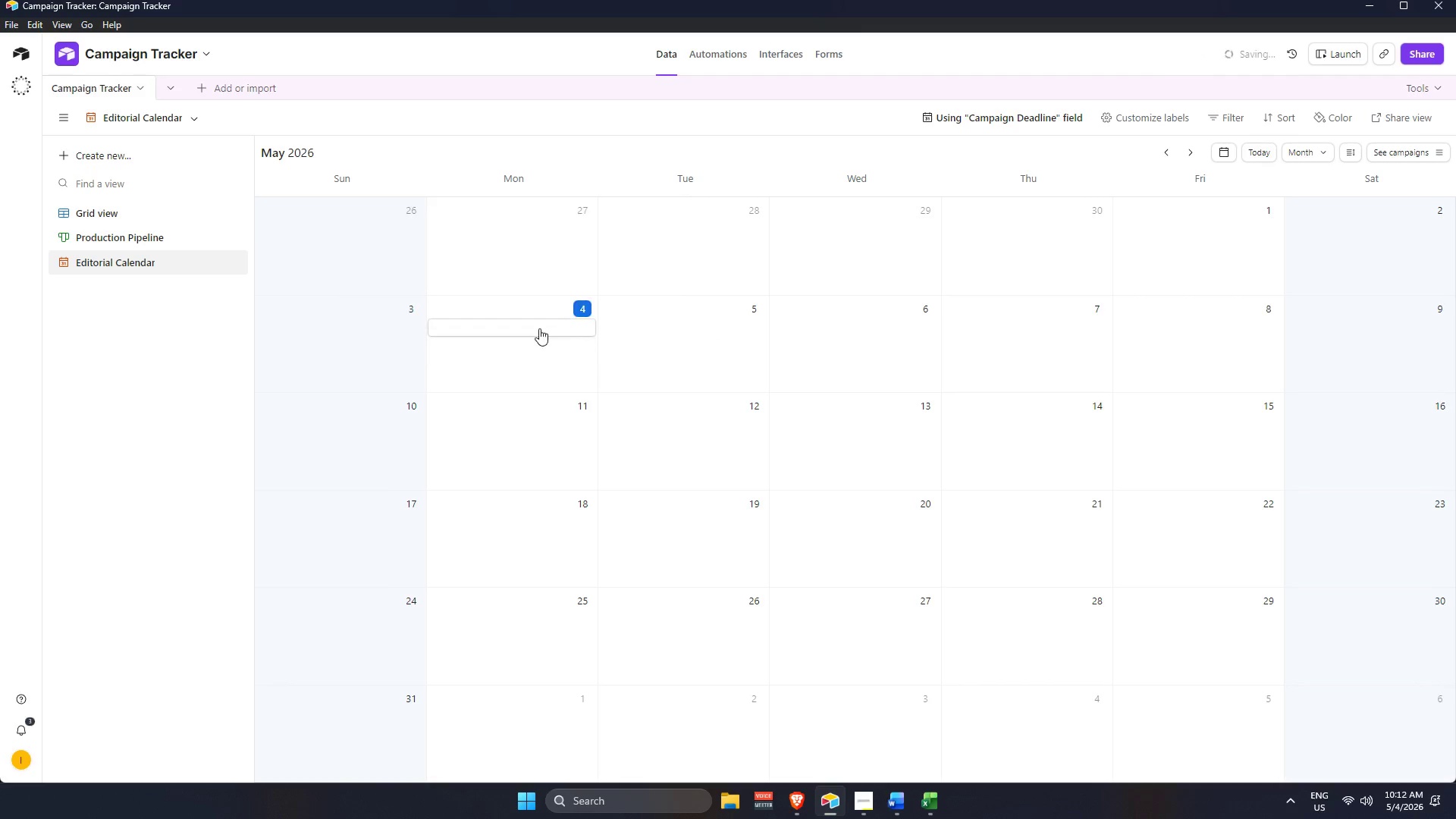 
left_click([533, 325])
 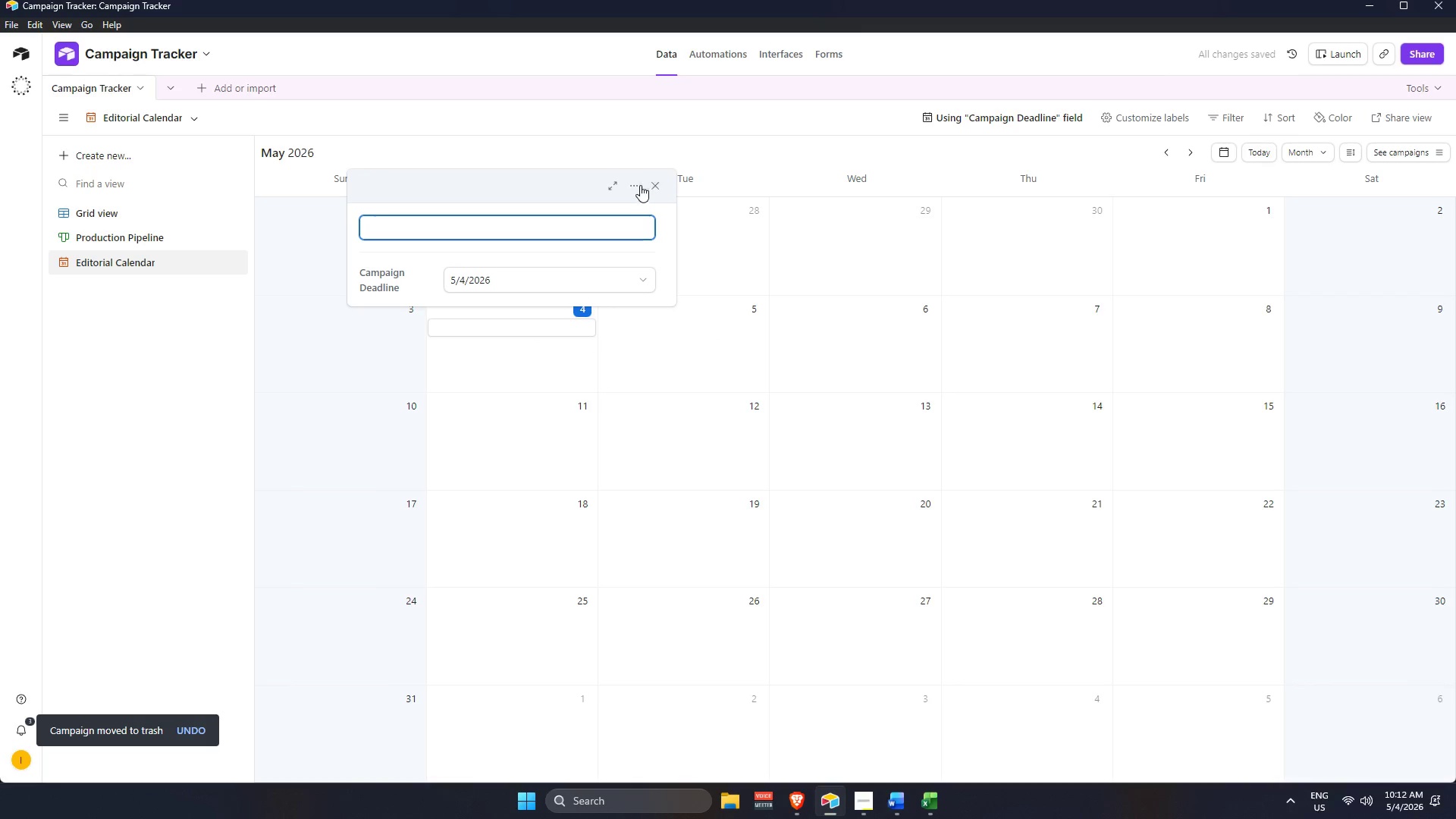 
left_click([626, 184])
 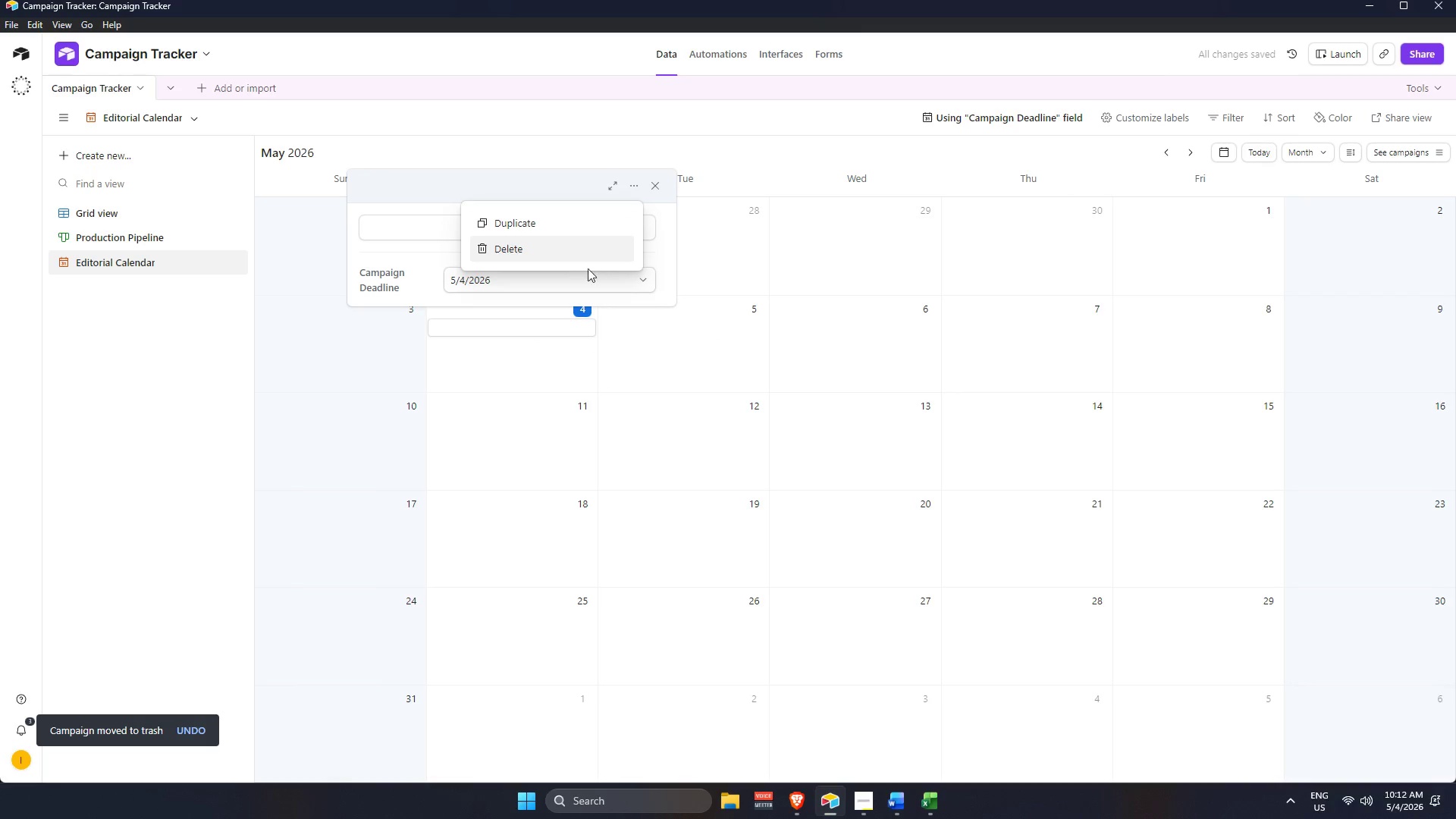 
left_click([568, 249])
 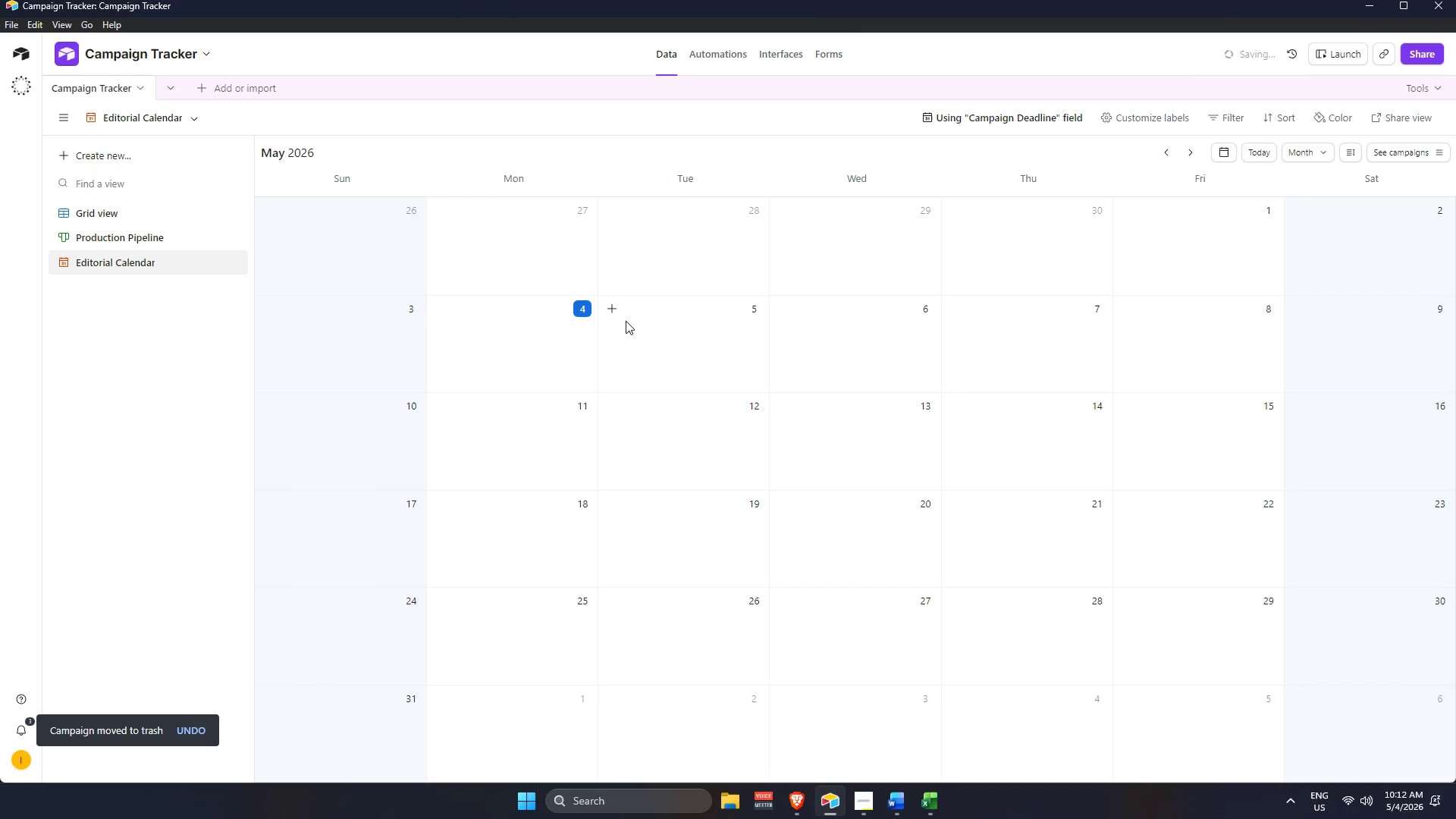 
left_click([635, 322])
 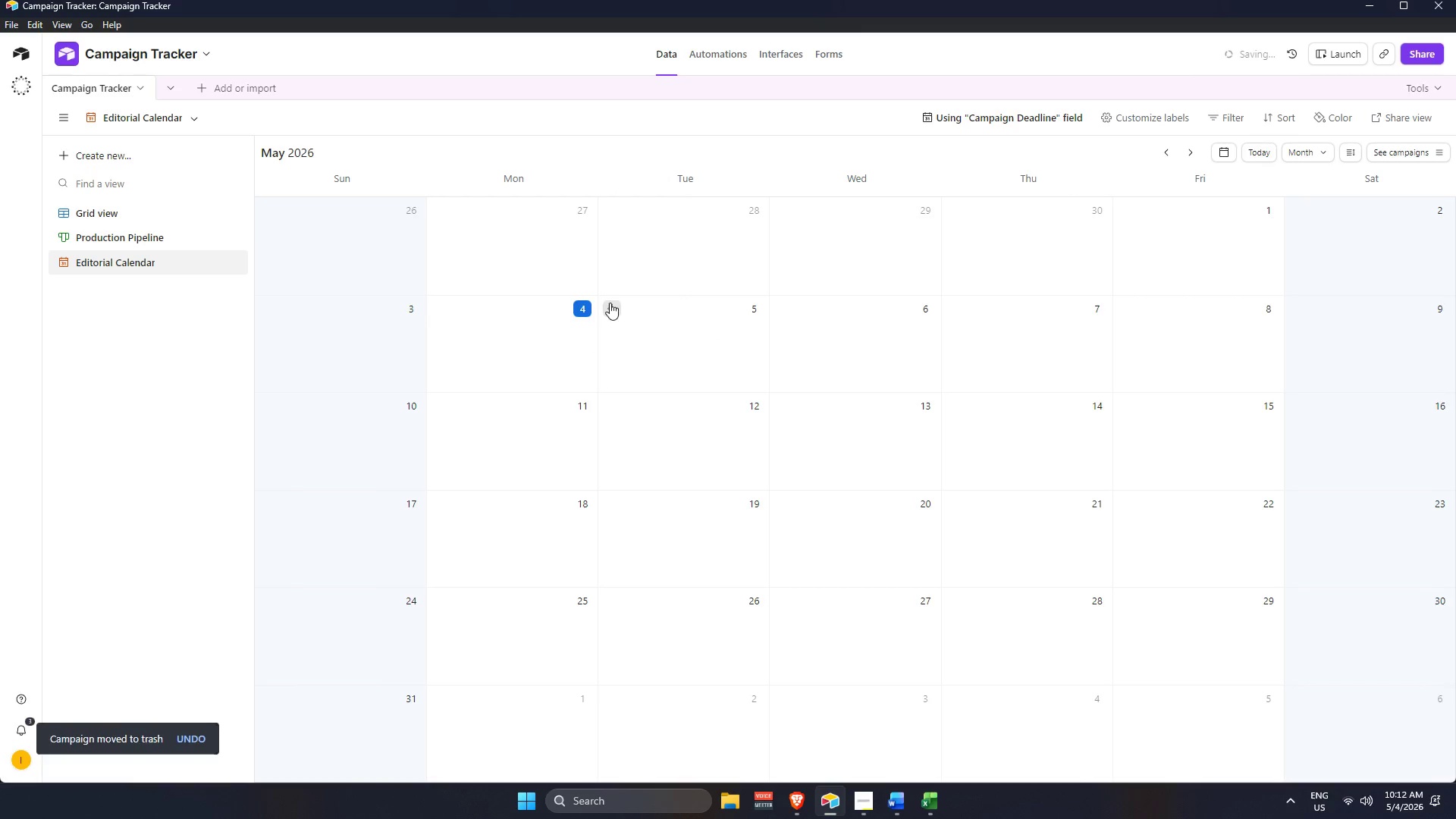 
left_click([607, 301])
 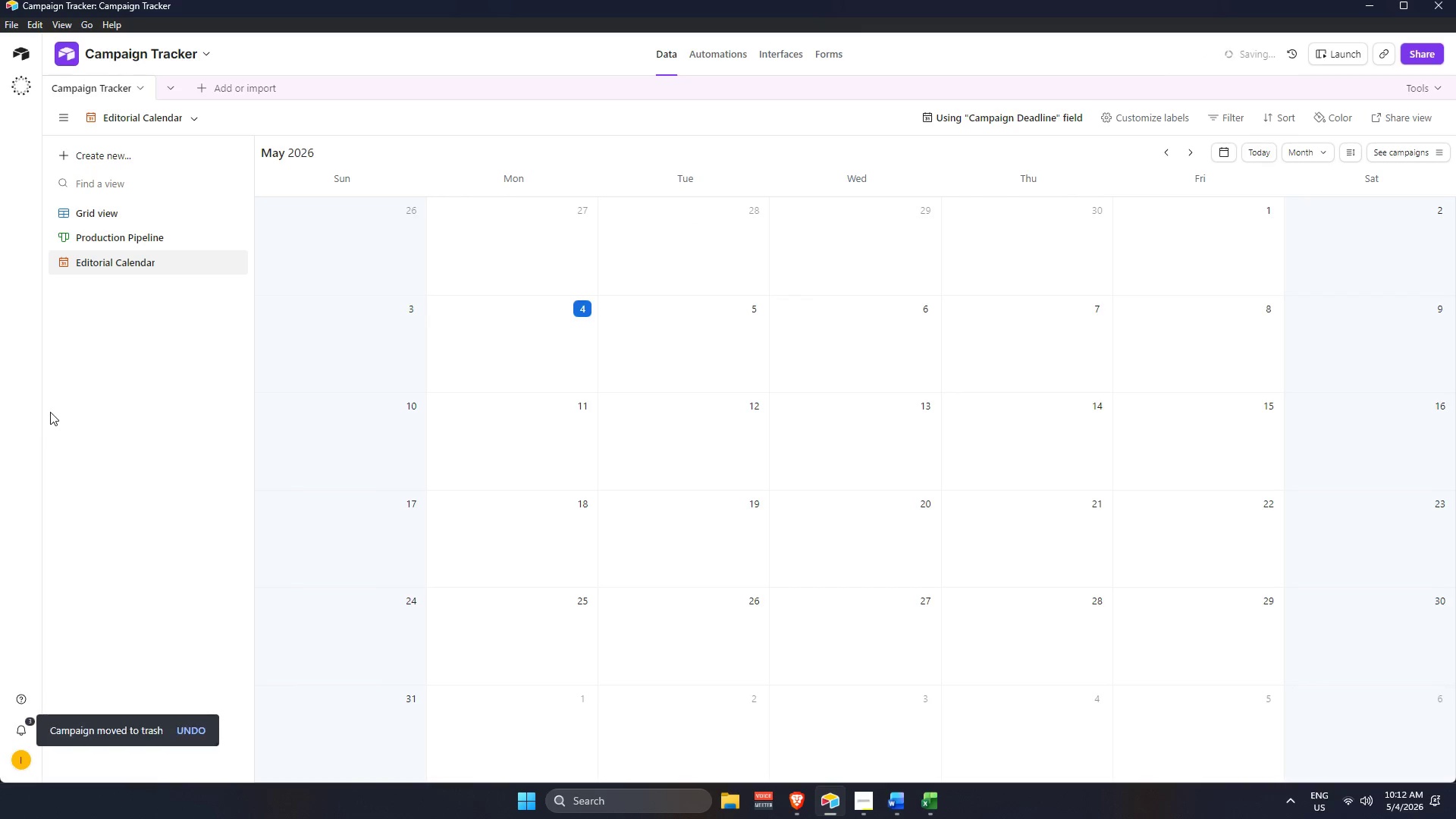 
left_click([184, 158])
 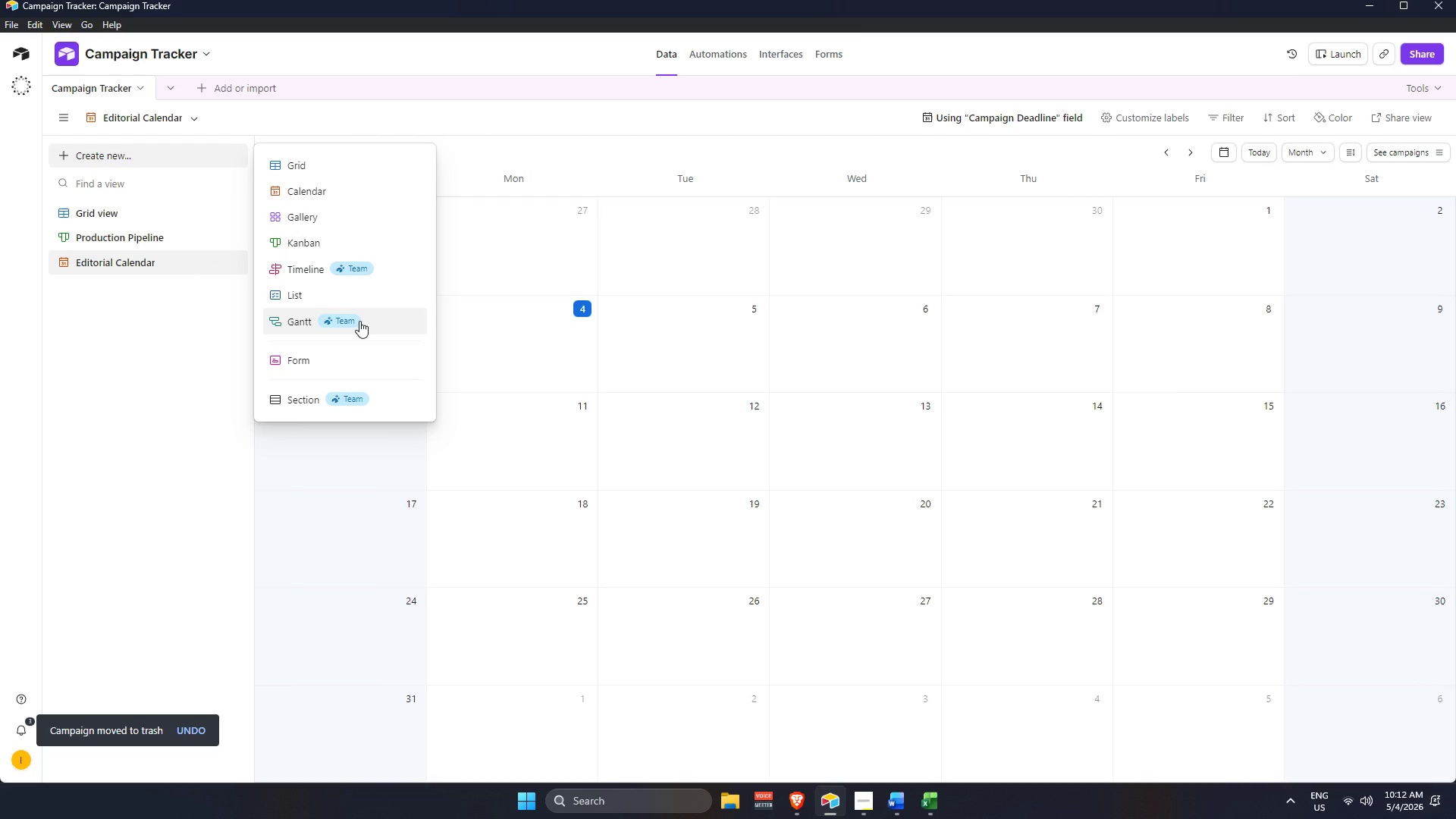 
wait(5.73)
 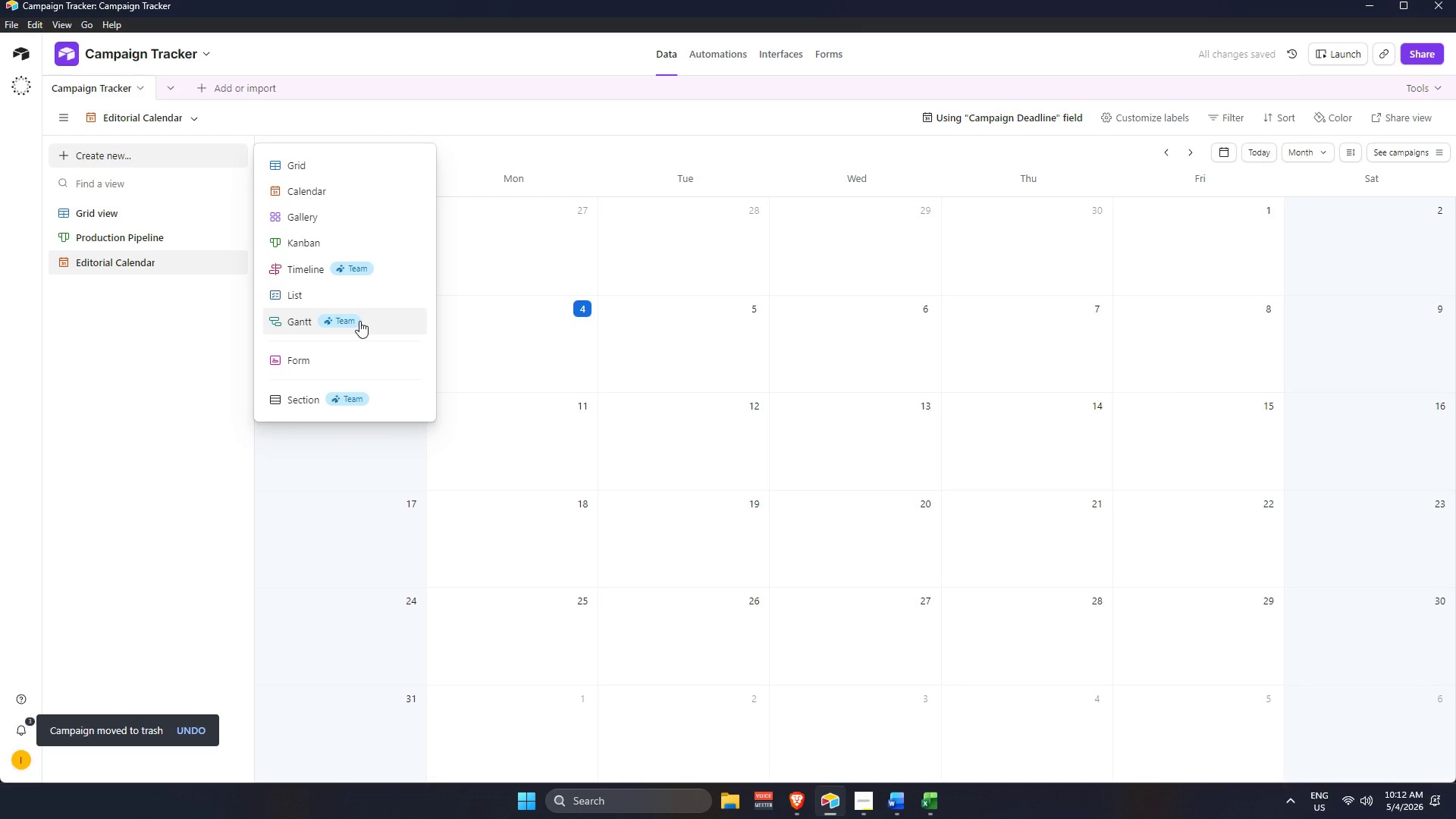 
left_click([339, 170])
 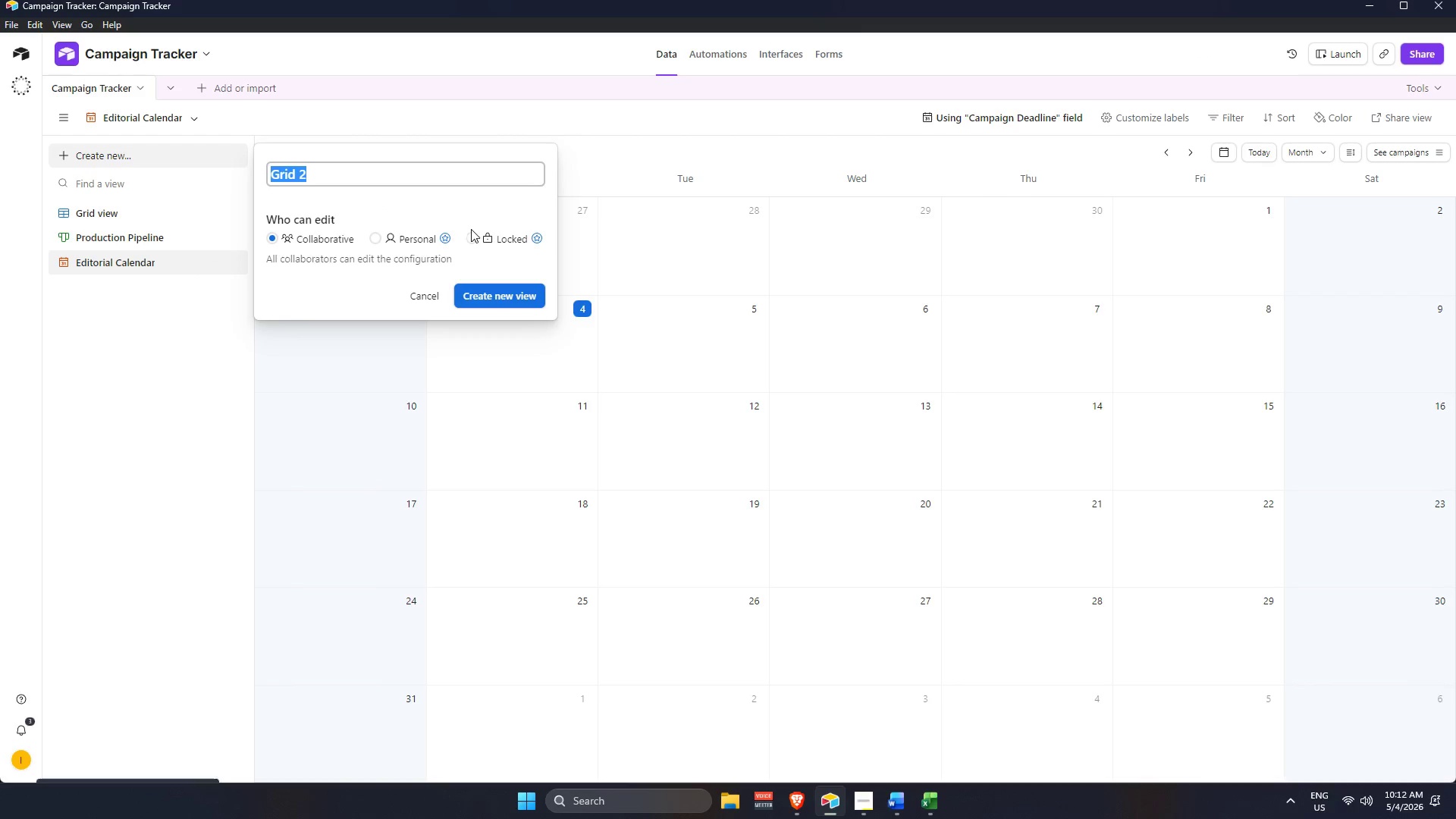 
key(Backspace)
type(High Value View)
 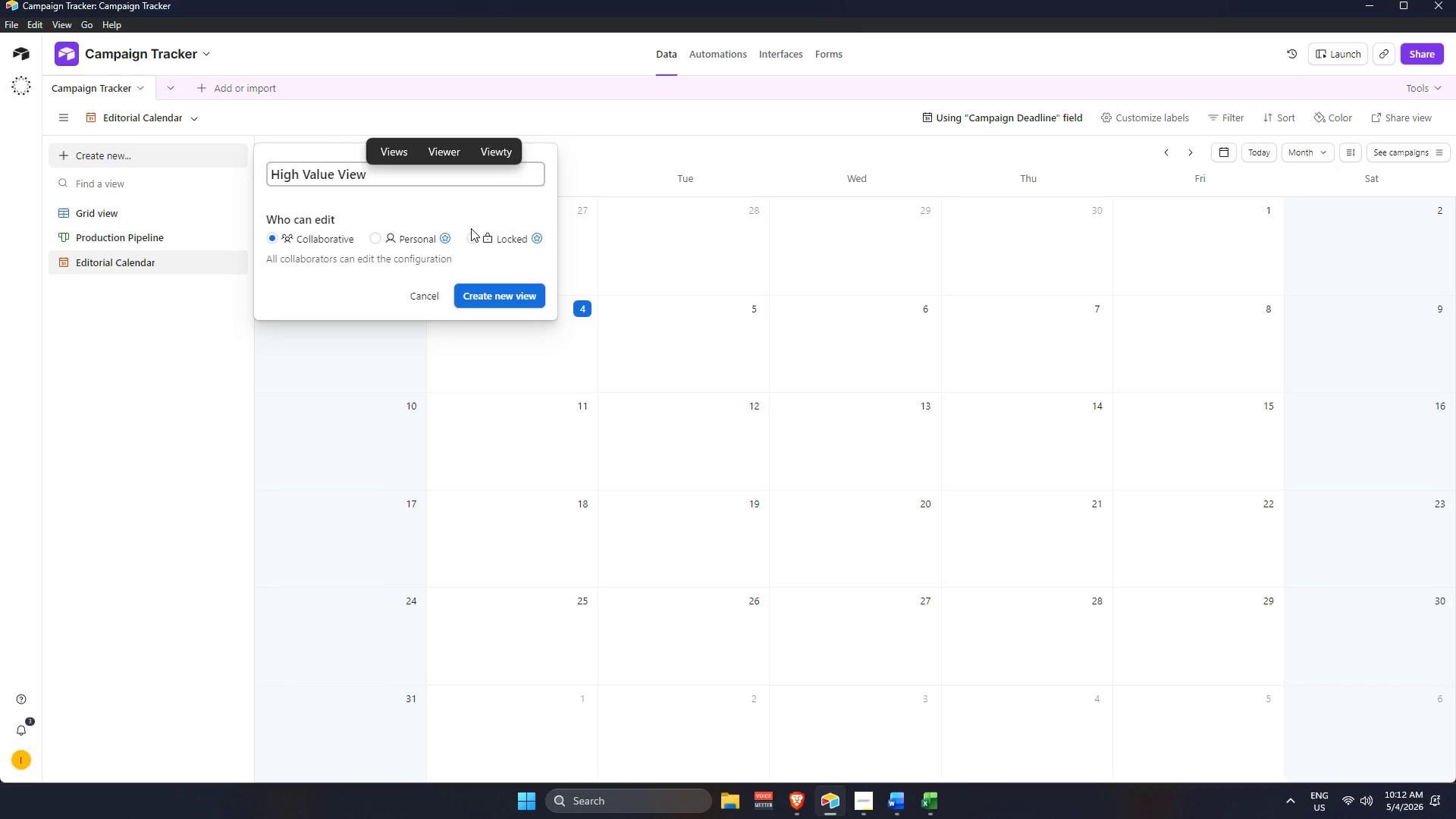 
key(Enter)
 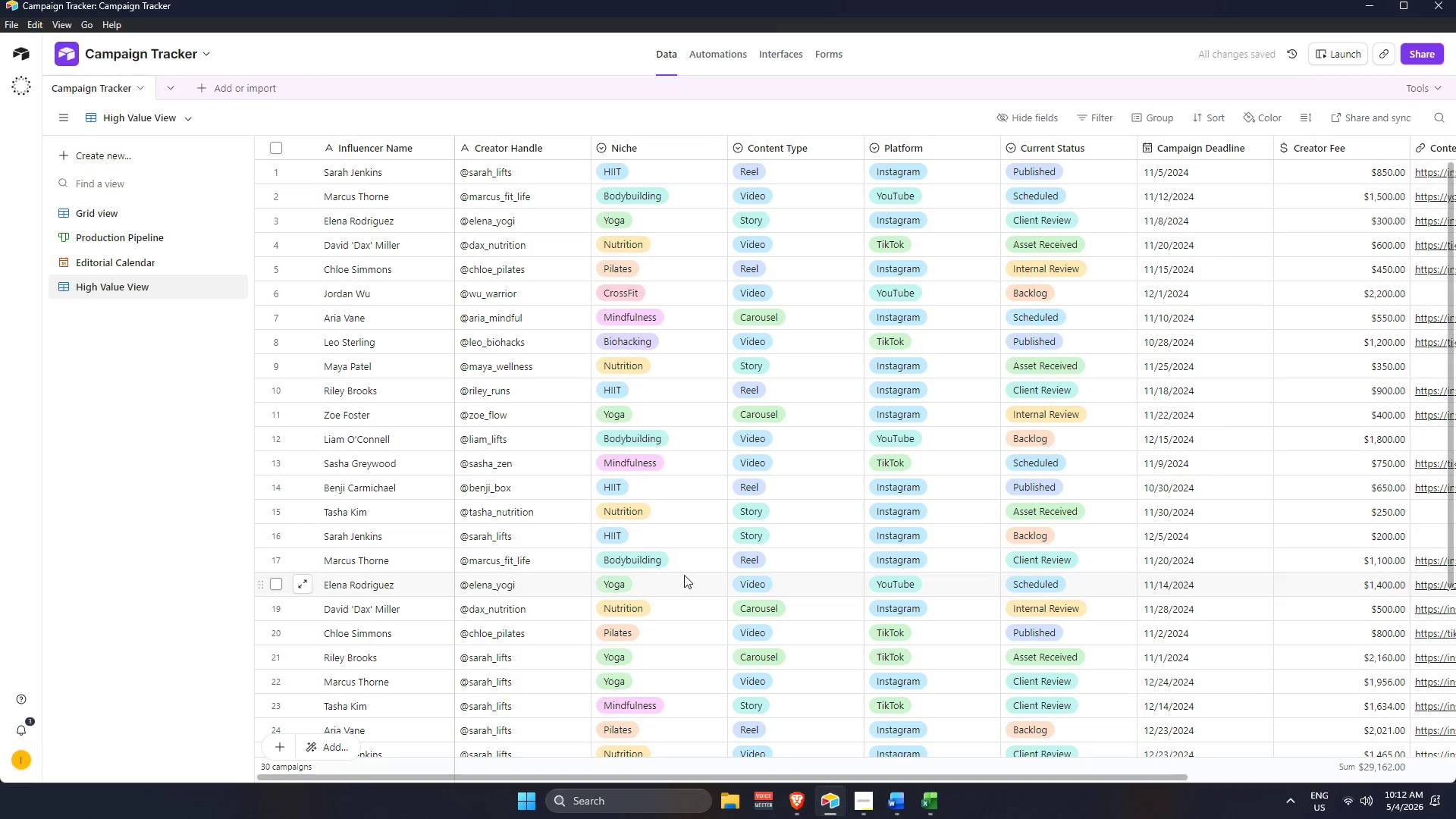 
double_click([140, 289])
 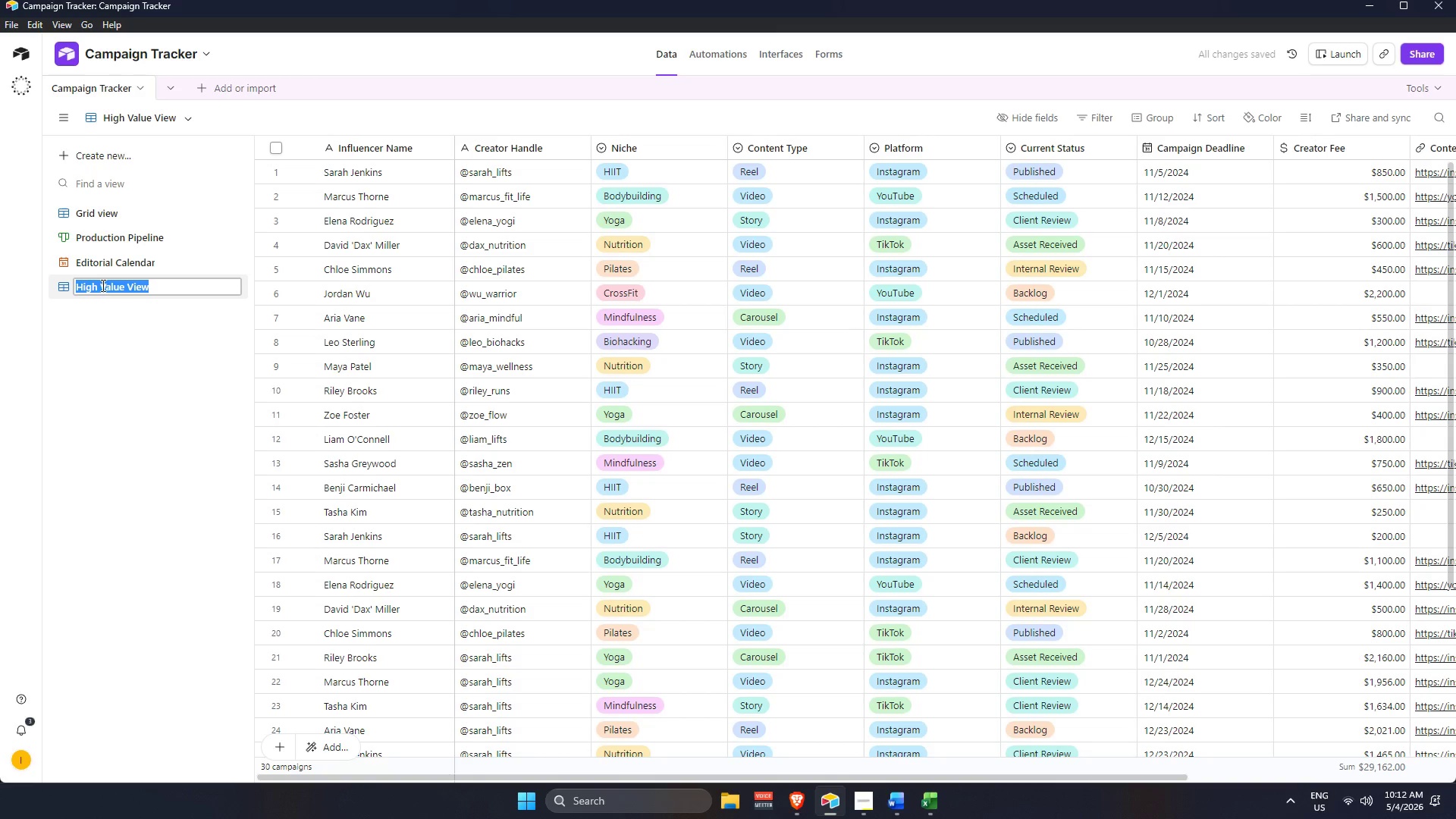 
left_click([101, 284])
 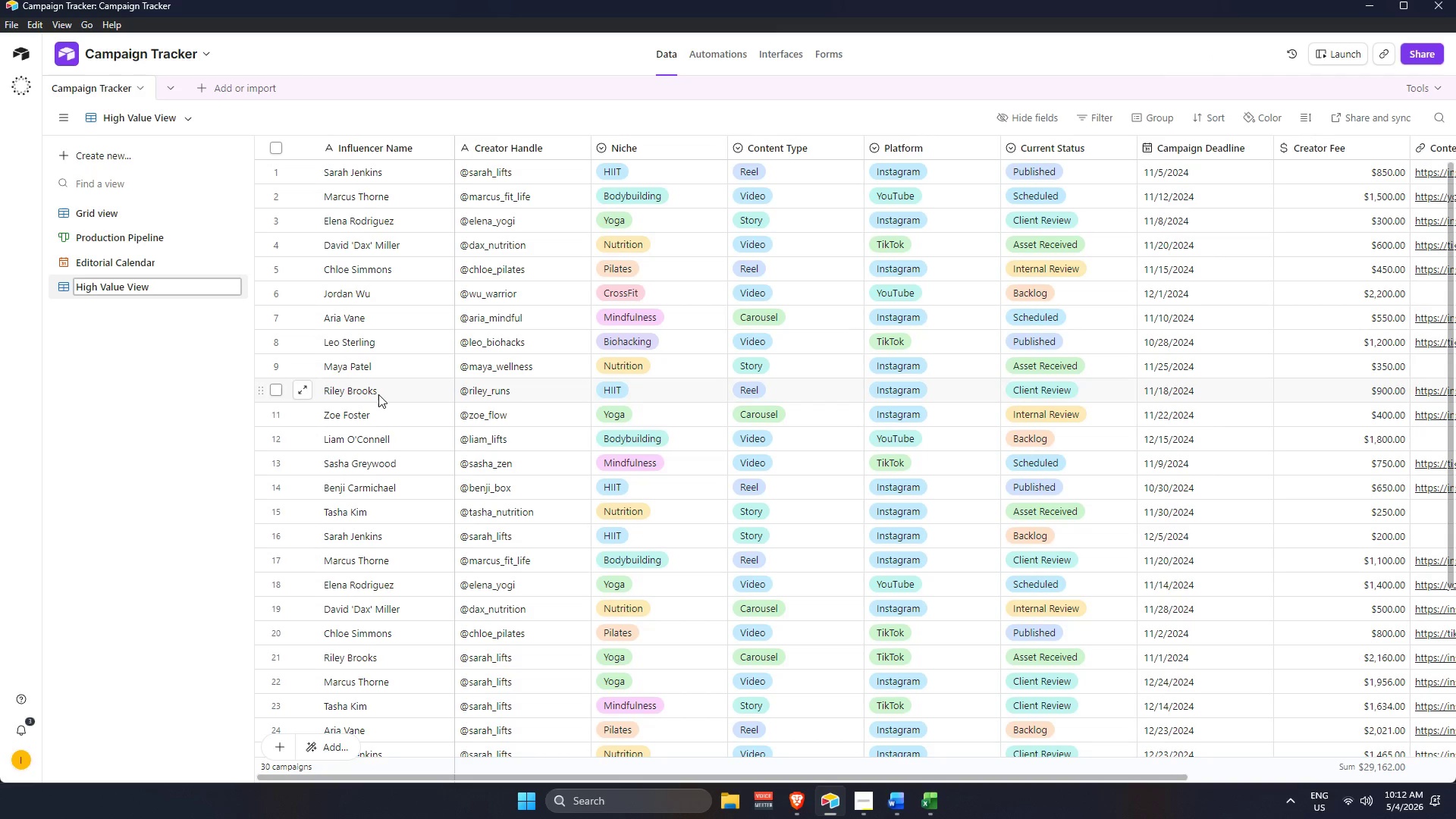 
key(Backspace)
 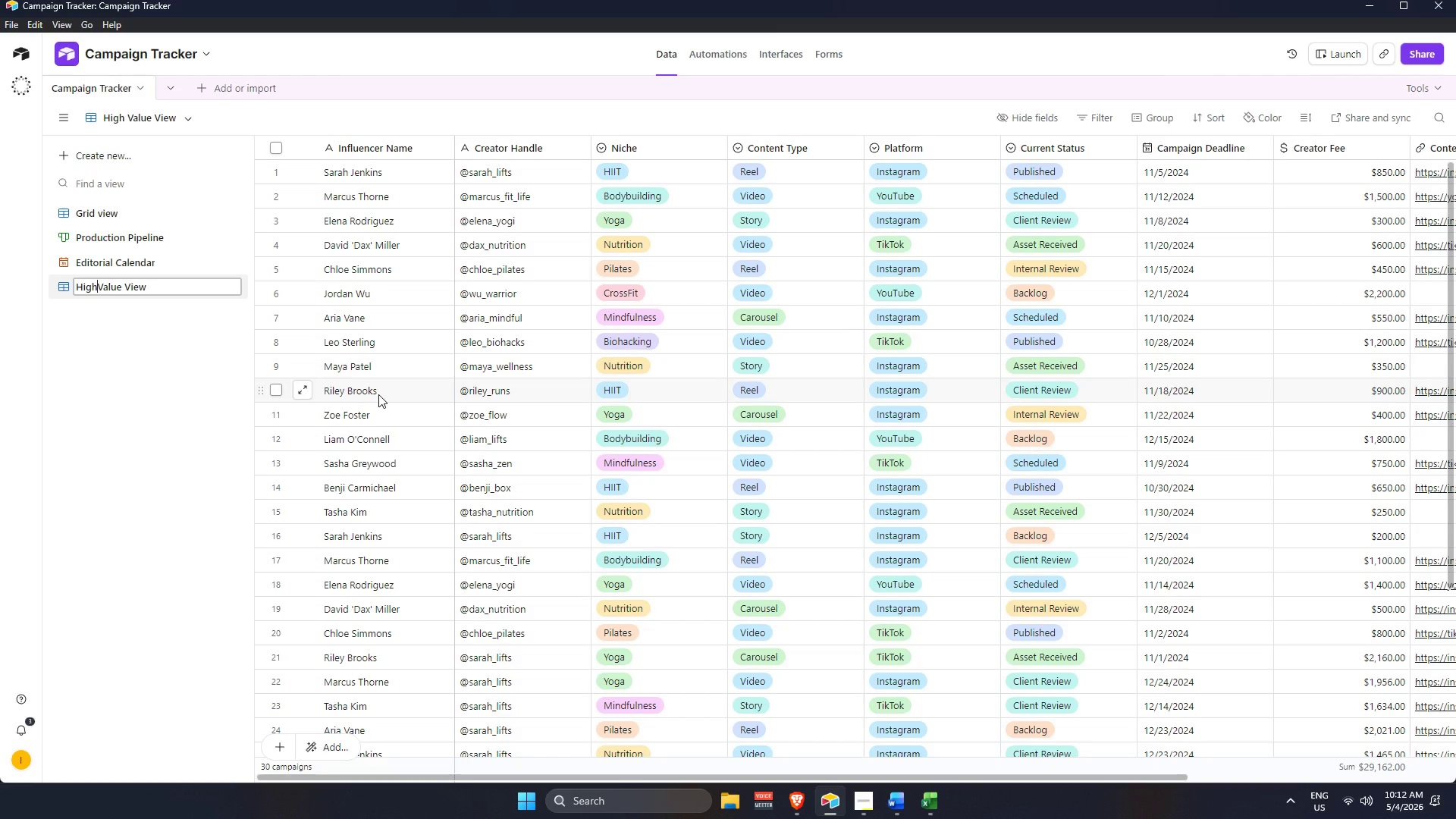 
key(Minus)
 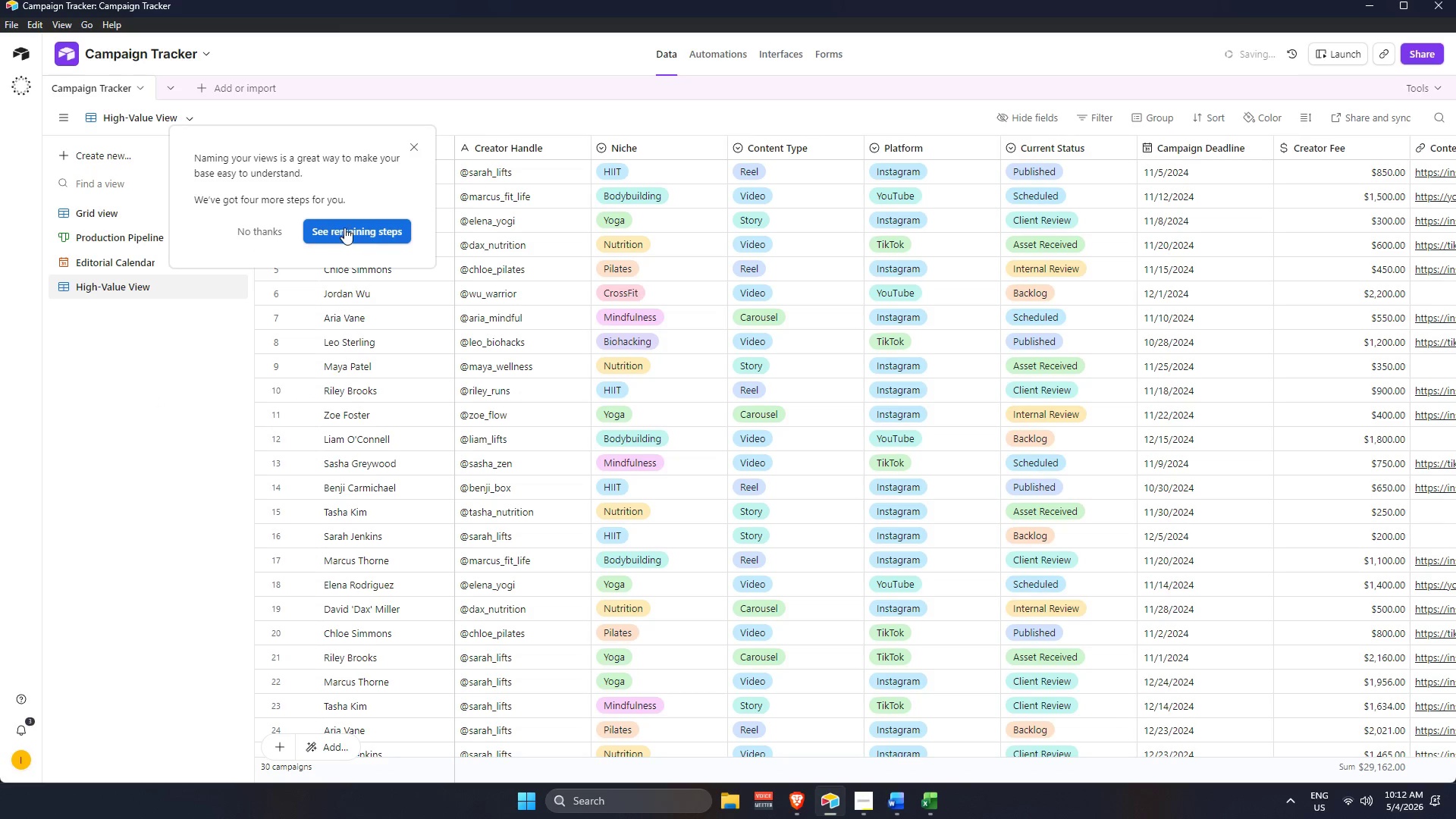 
left_click([260, 234])
 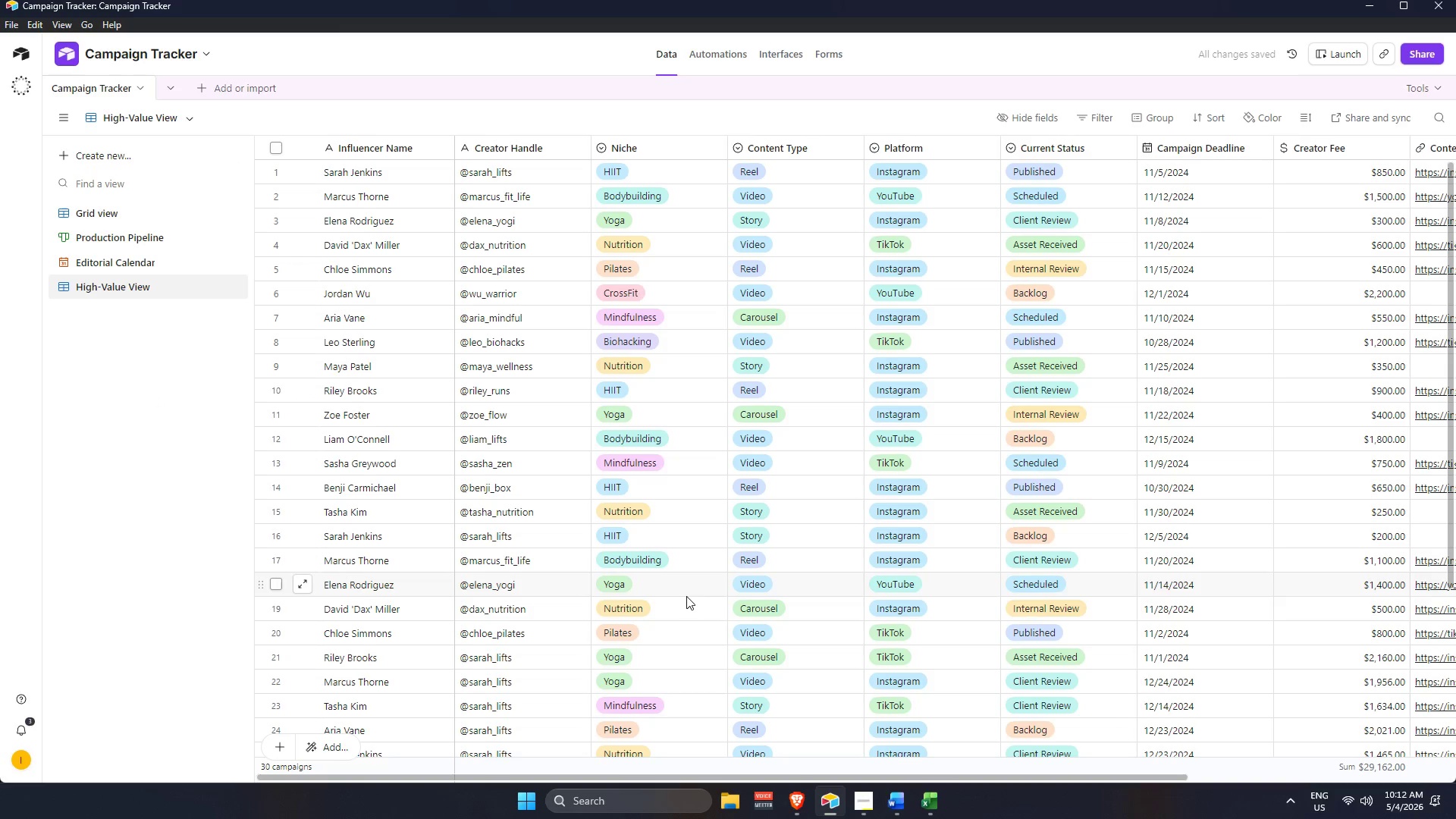 
wait(6.06)
 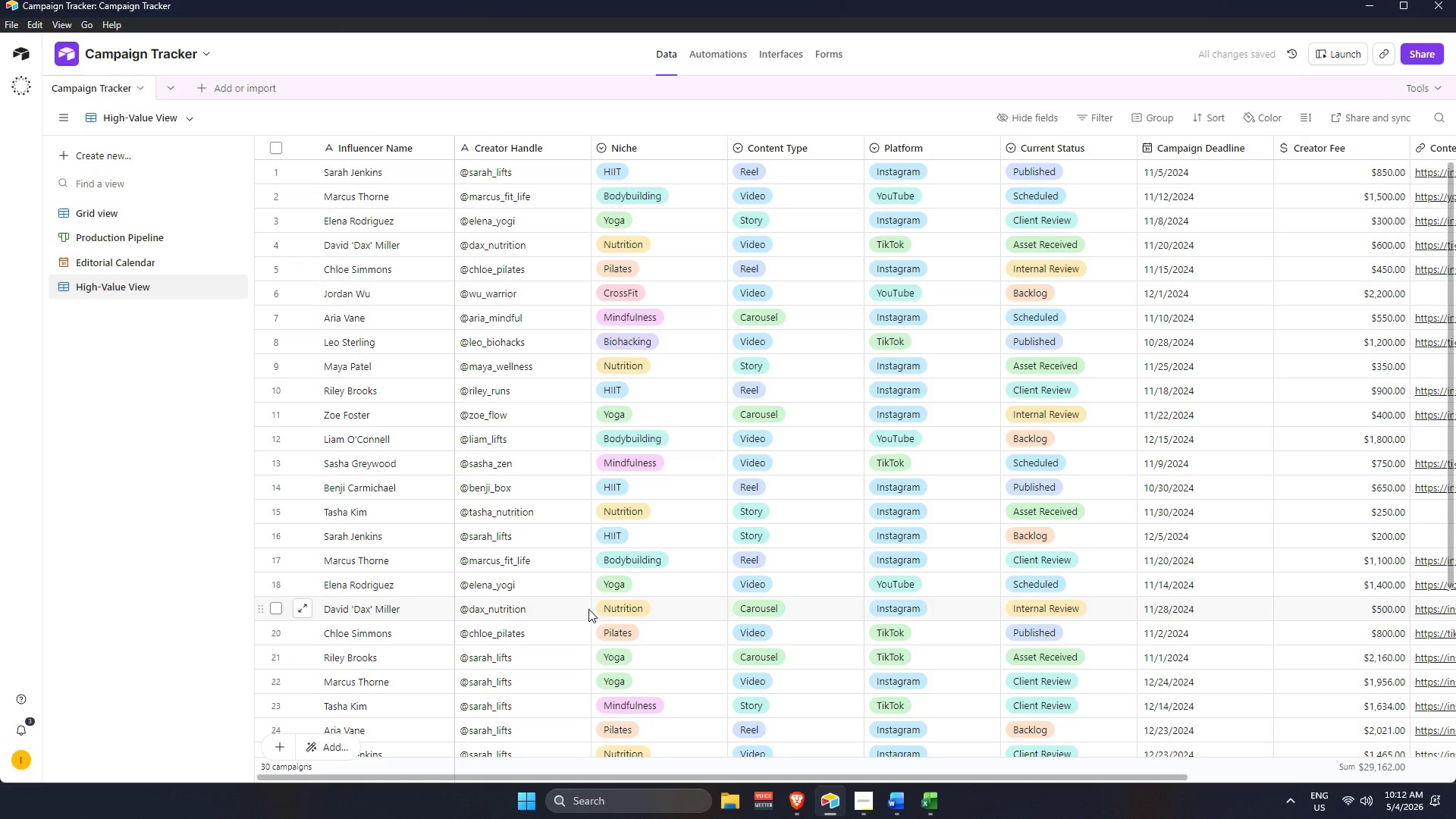 
left_click([1111, 118])
 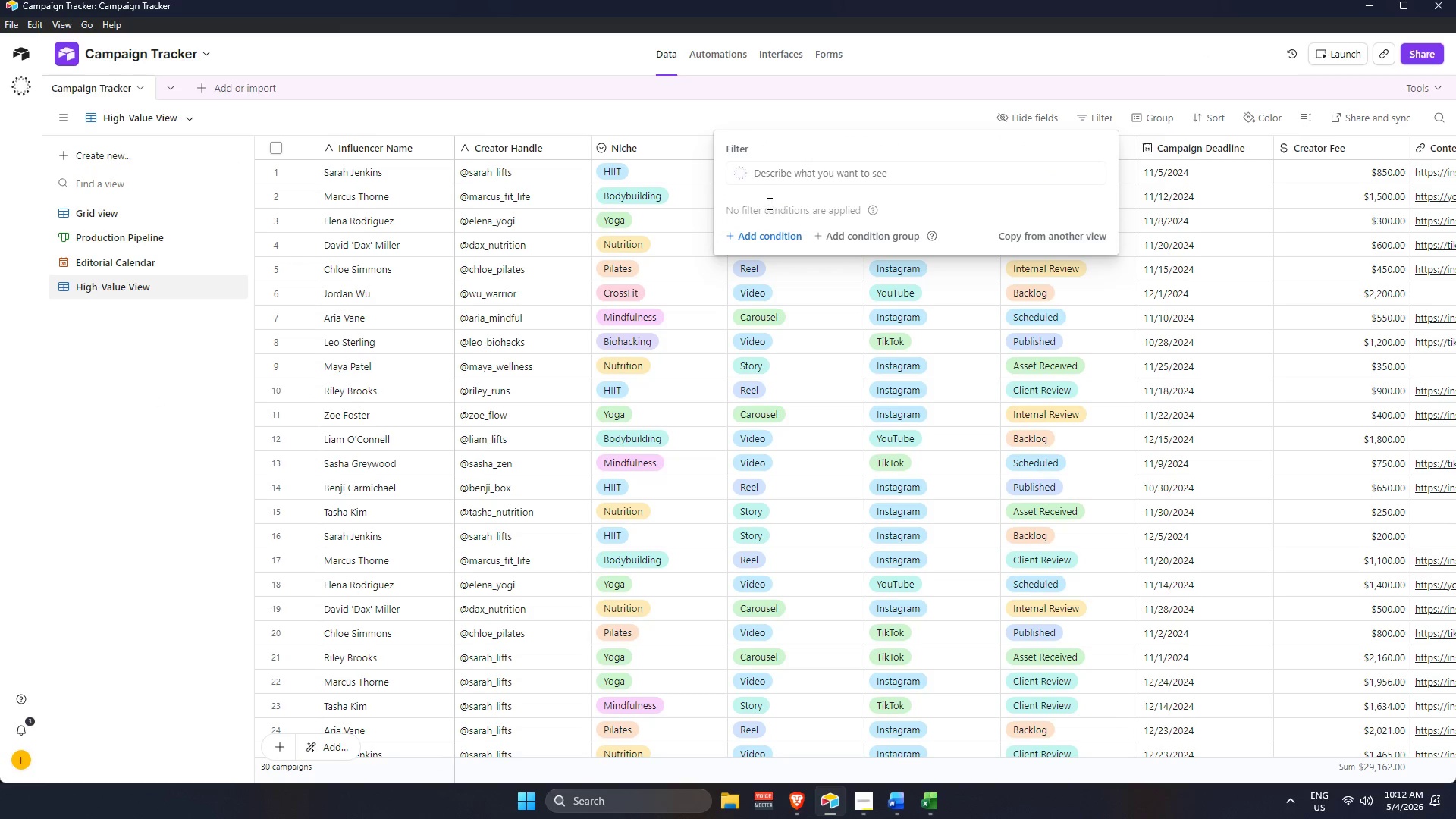 
left_click([769, 235])
 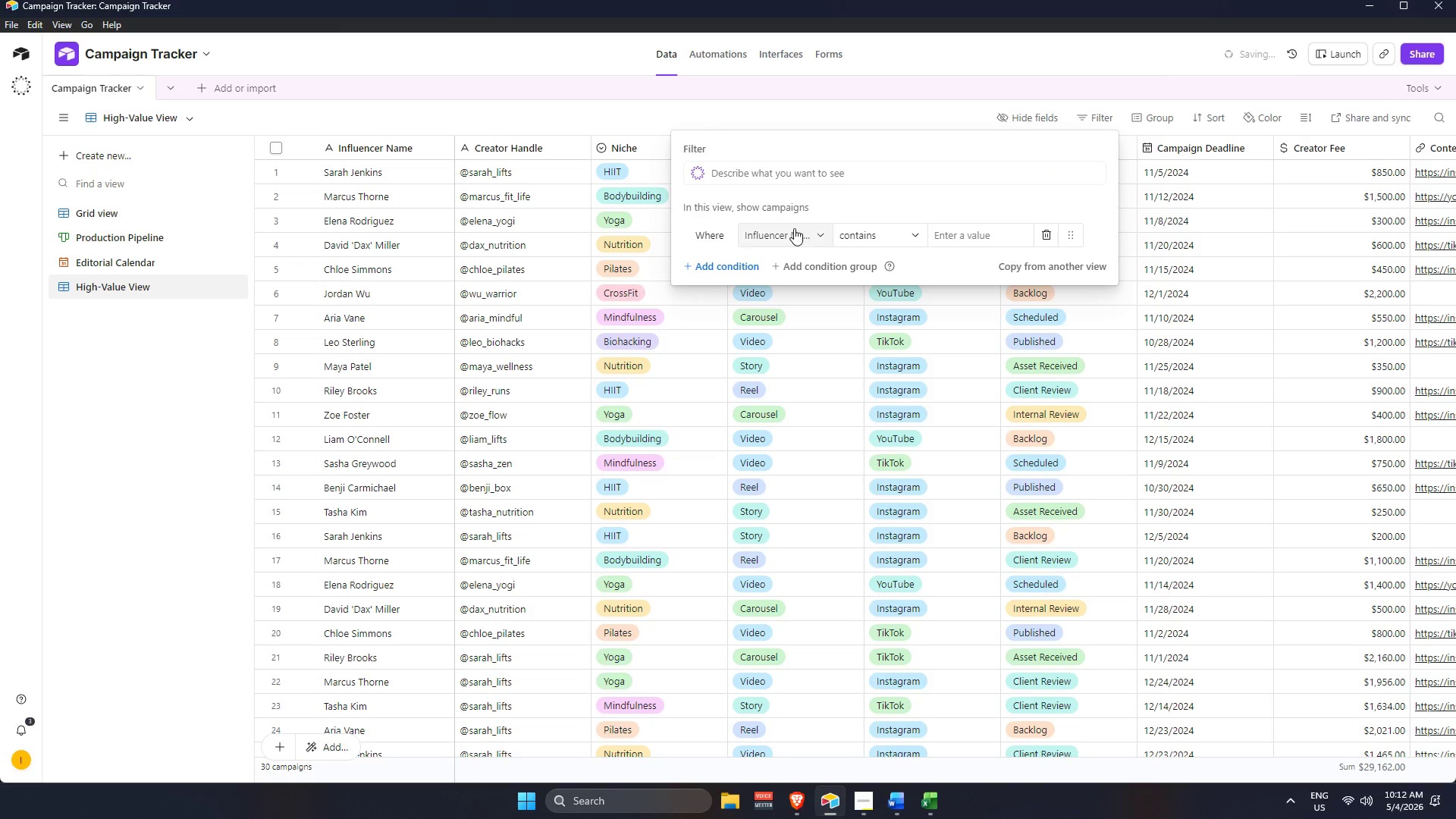 
left_click([794, 228])
 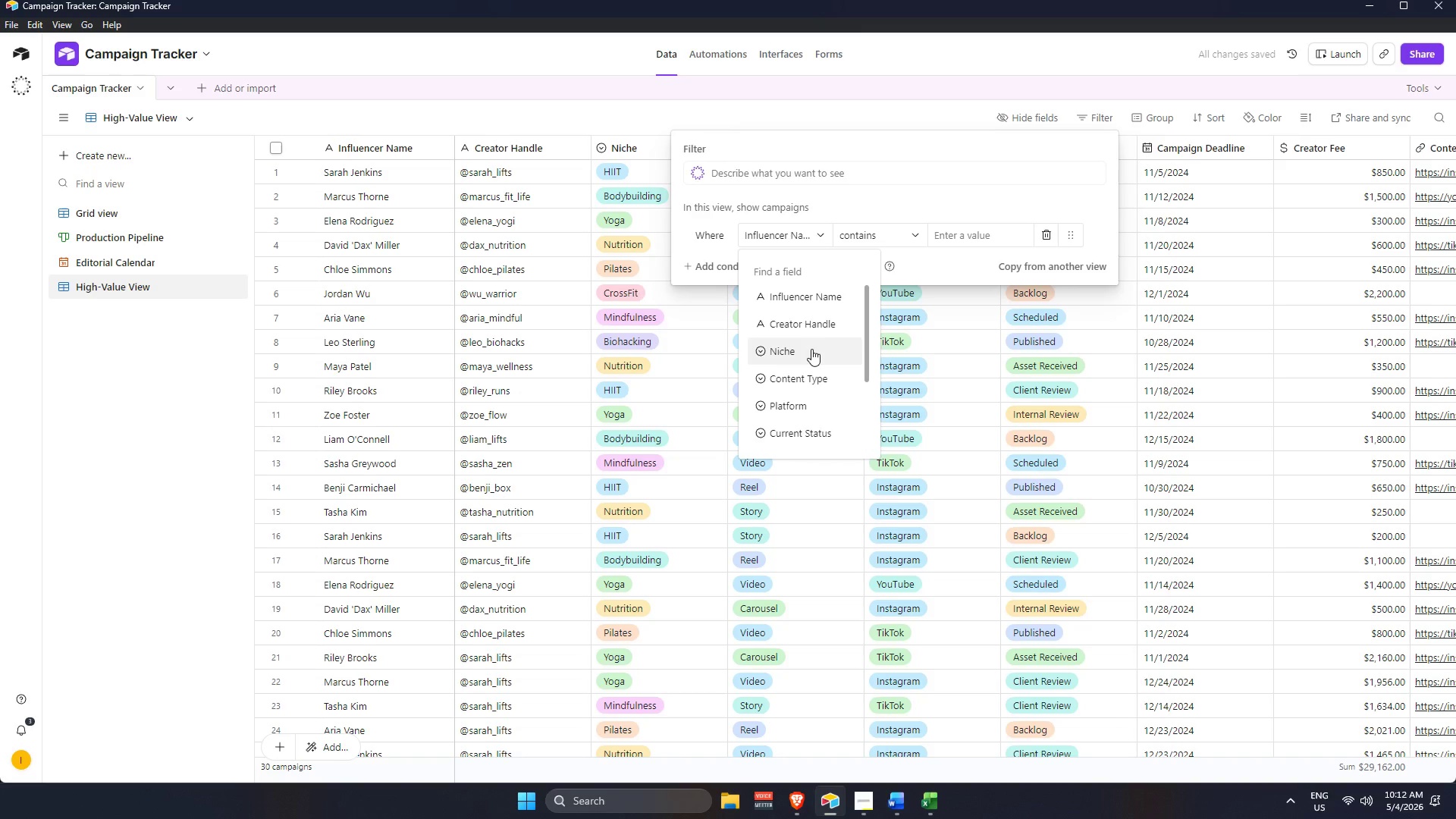 
scroll: coordinate [802, 410], scroll_direction: down, amount: 6.0
 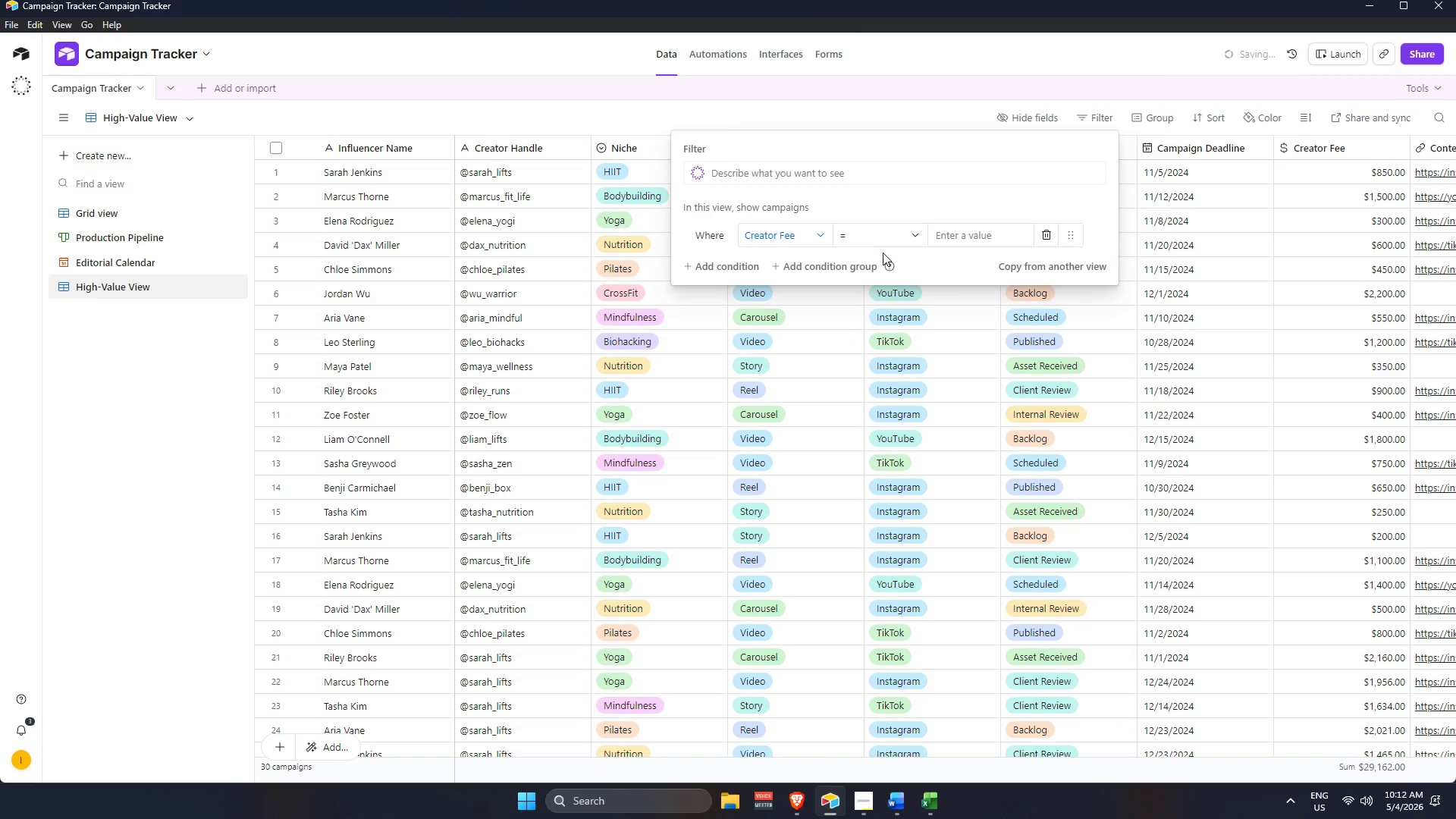 
left_click([893, 234])
 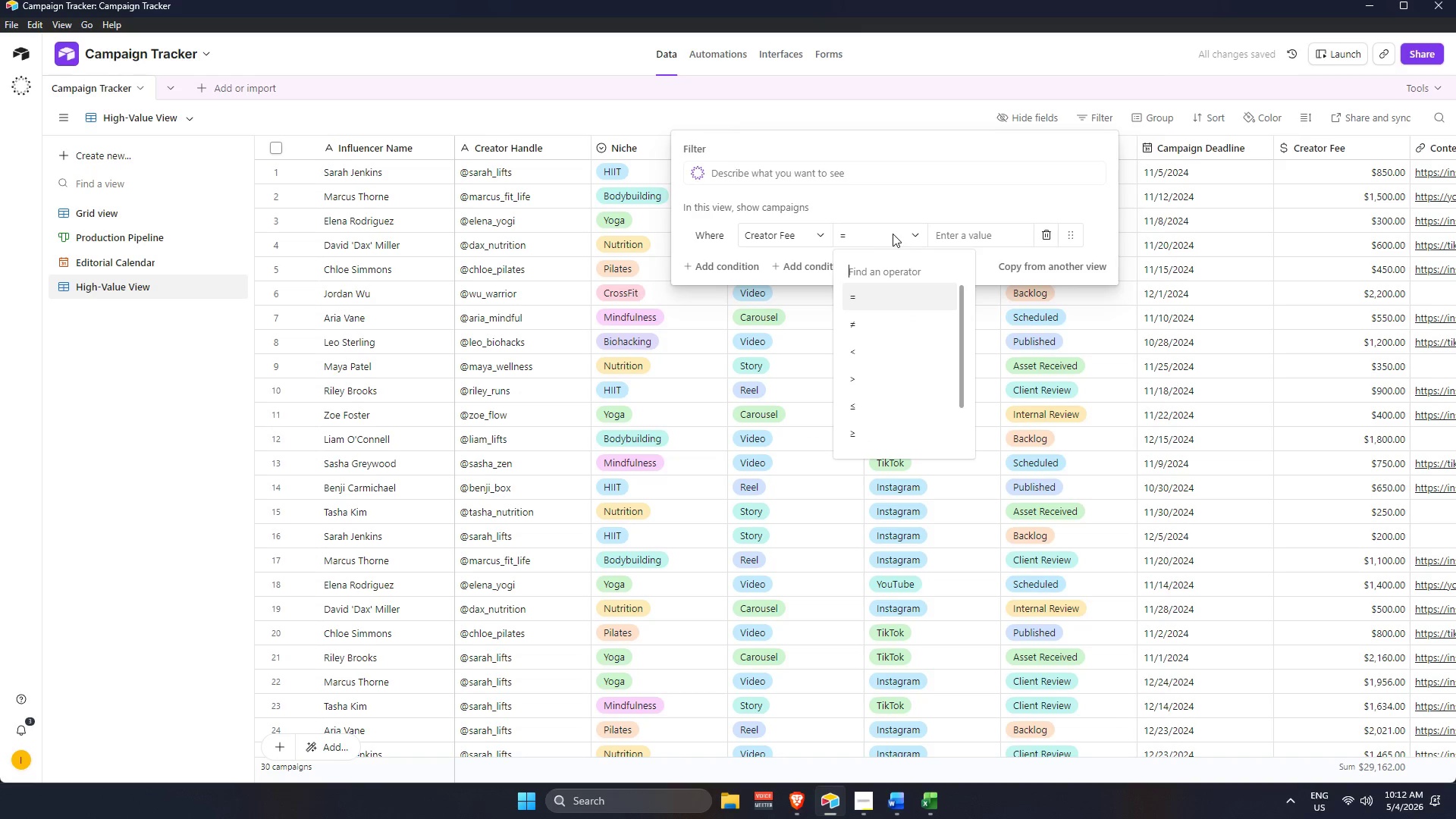 
left_click([902, 230])
 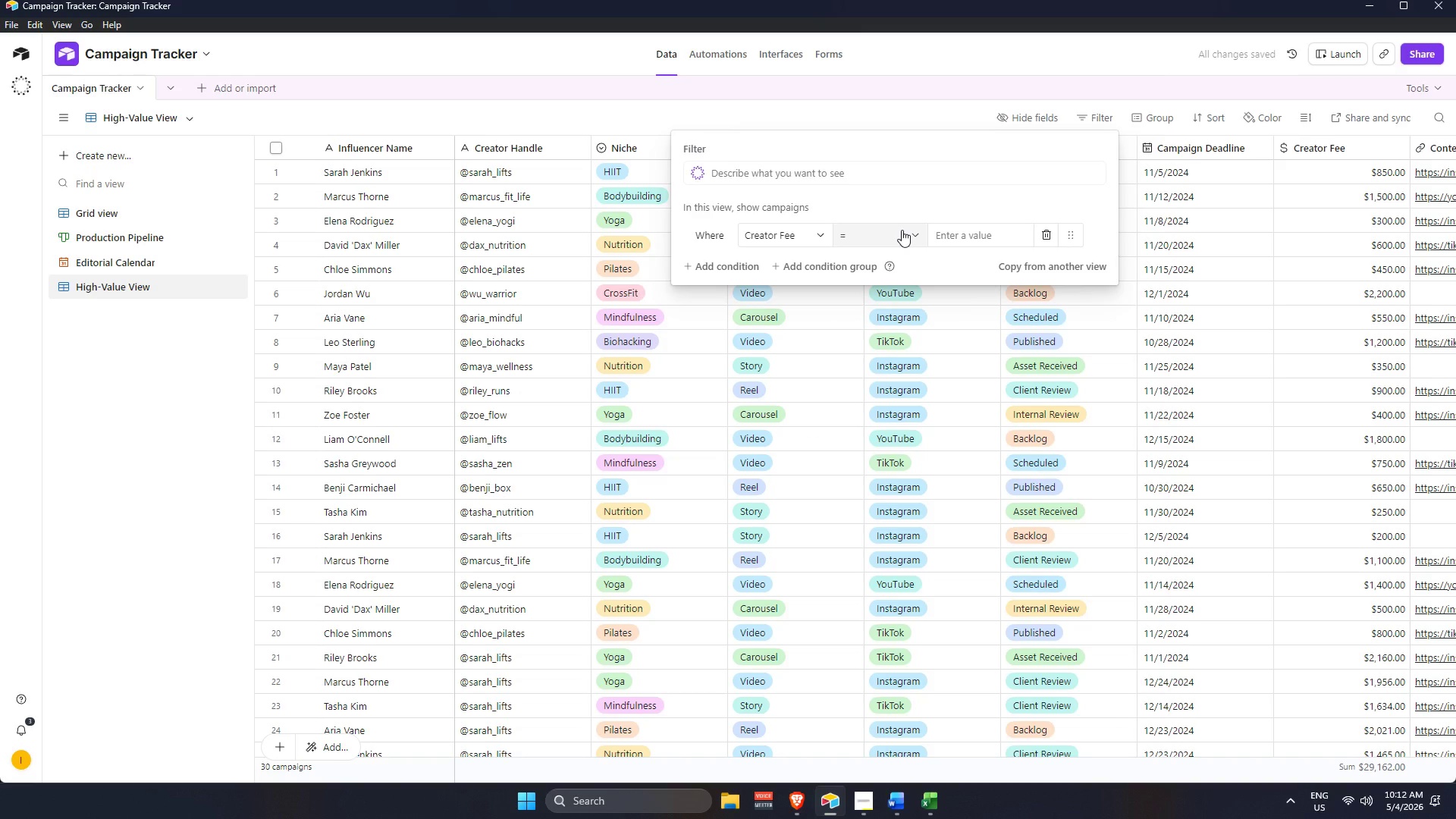 
left_click([902, 230])
 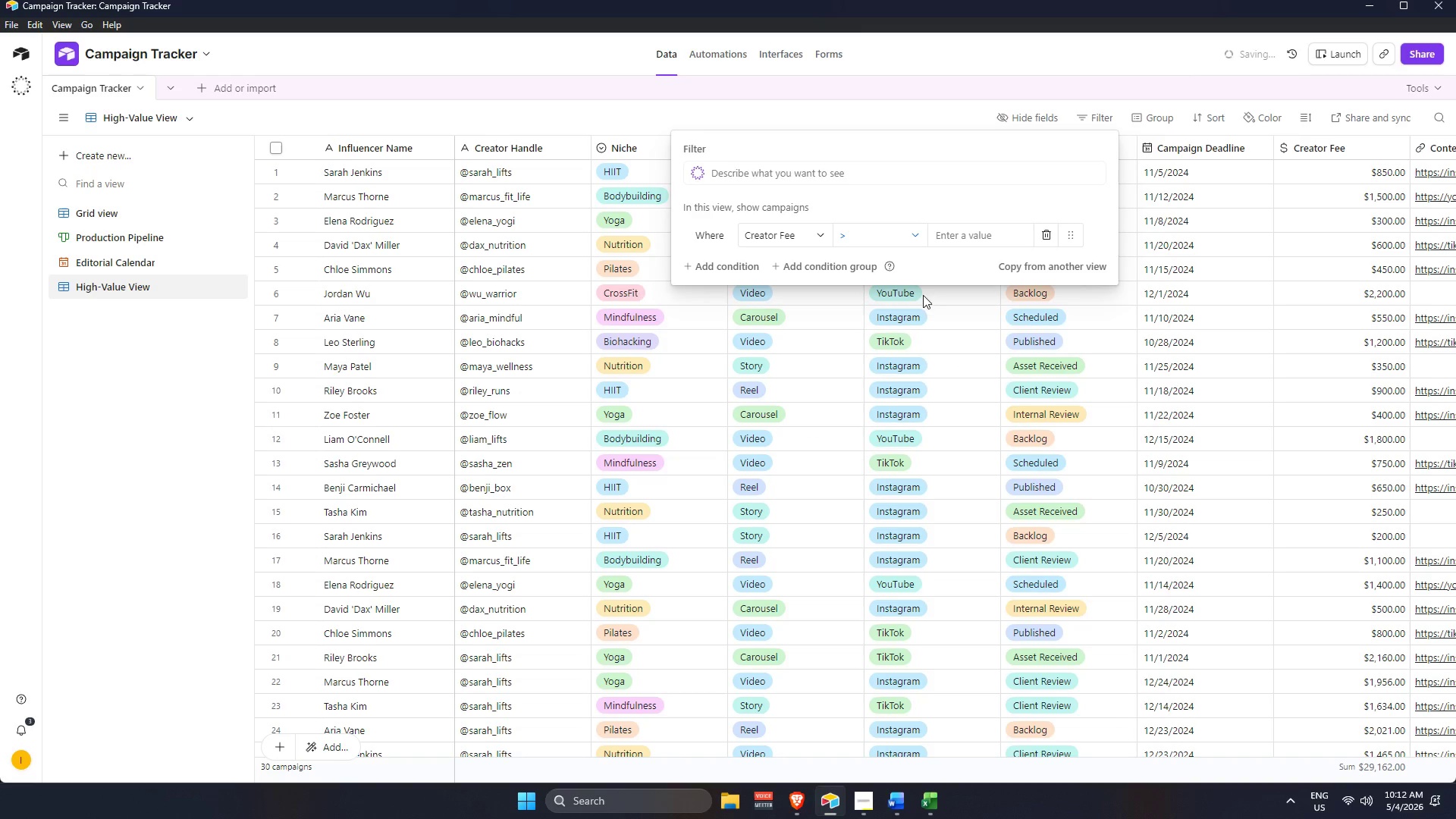 
left_click([964, 237])
 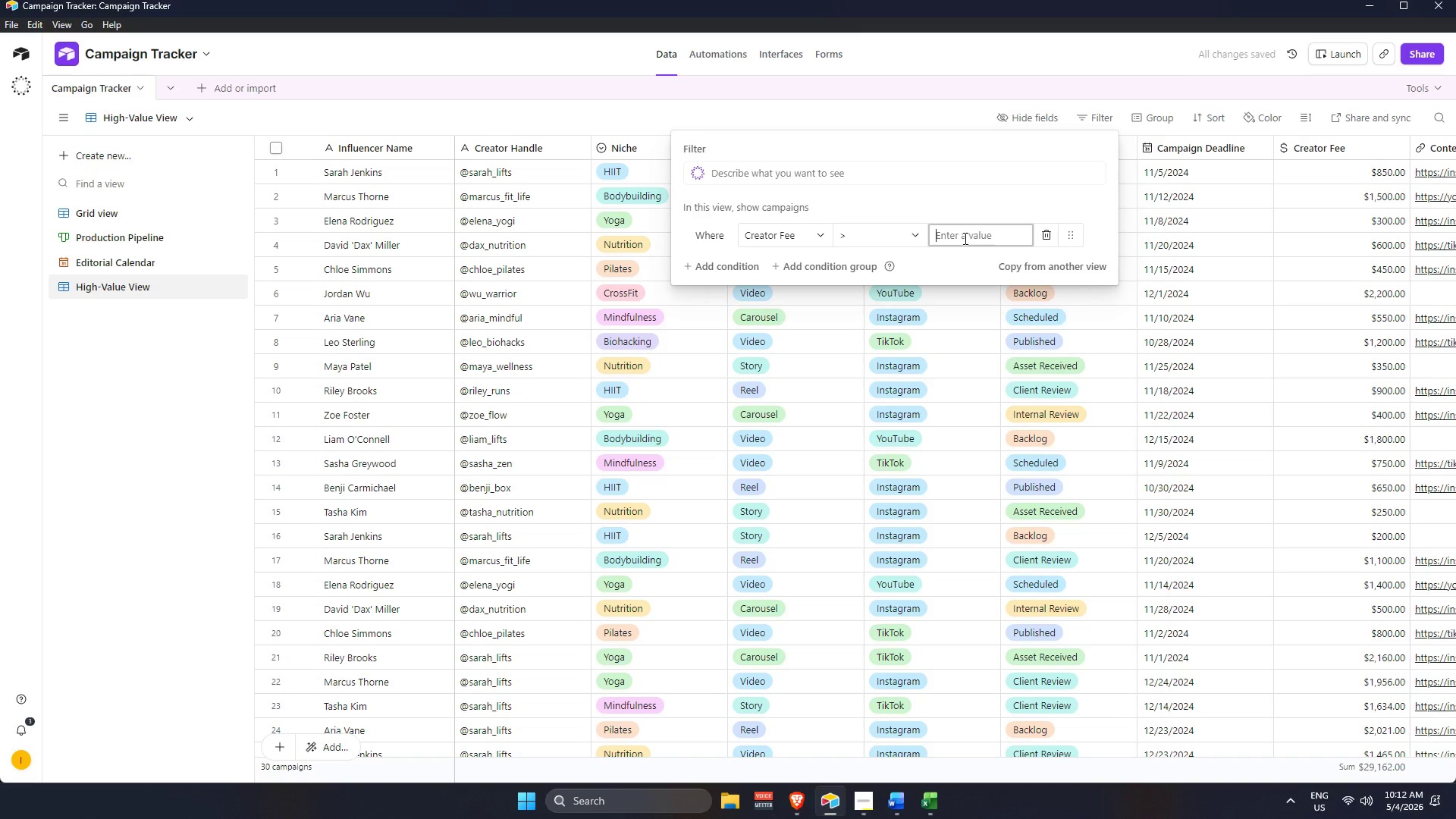 
key(Numpad5)
 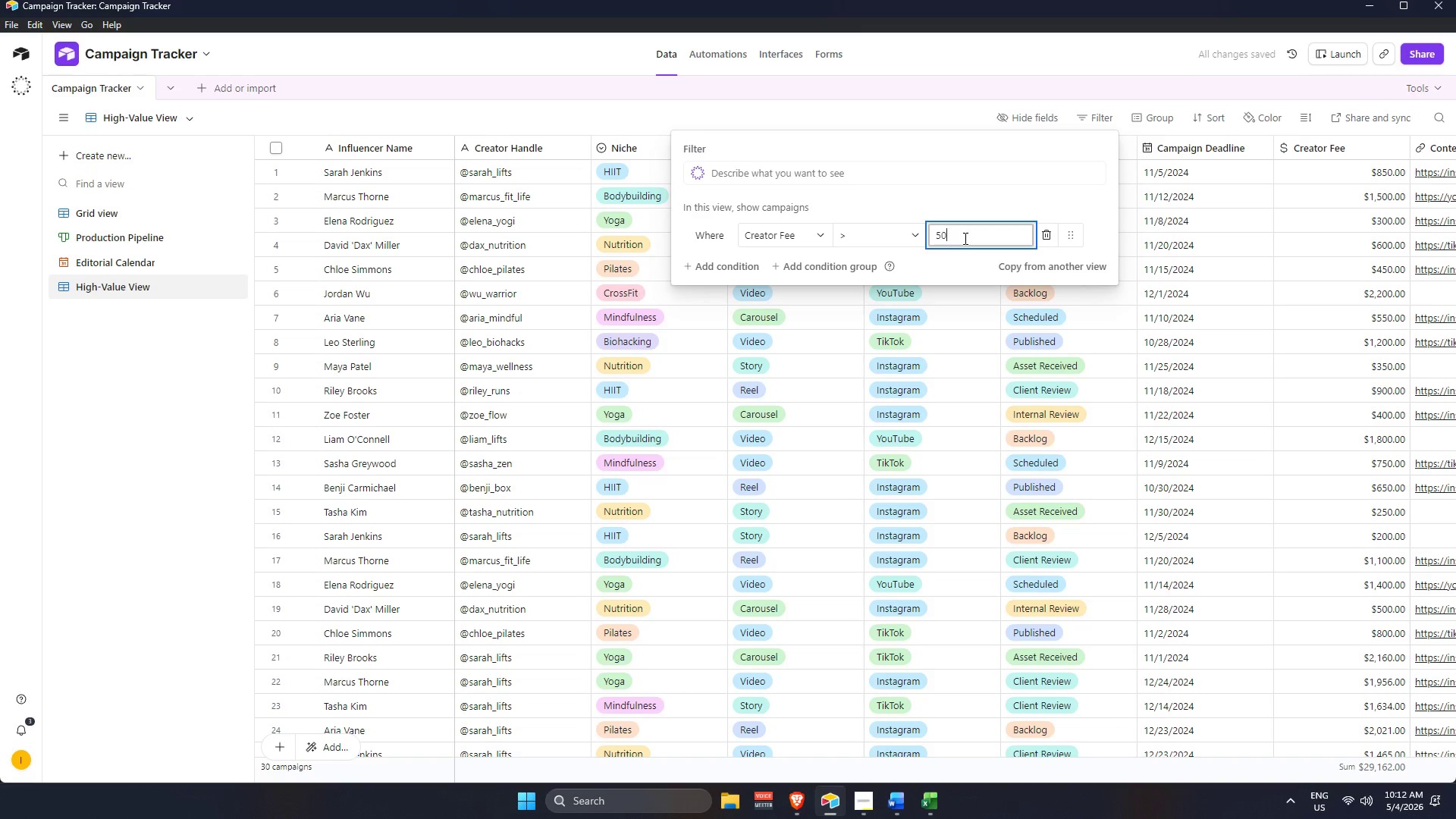 
key(Numpad0)
 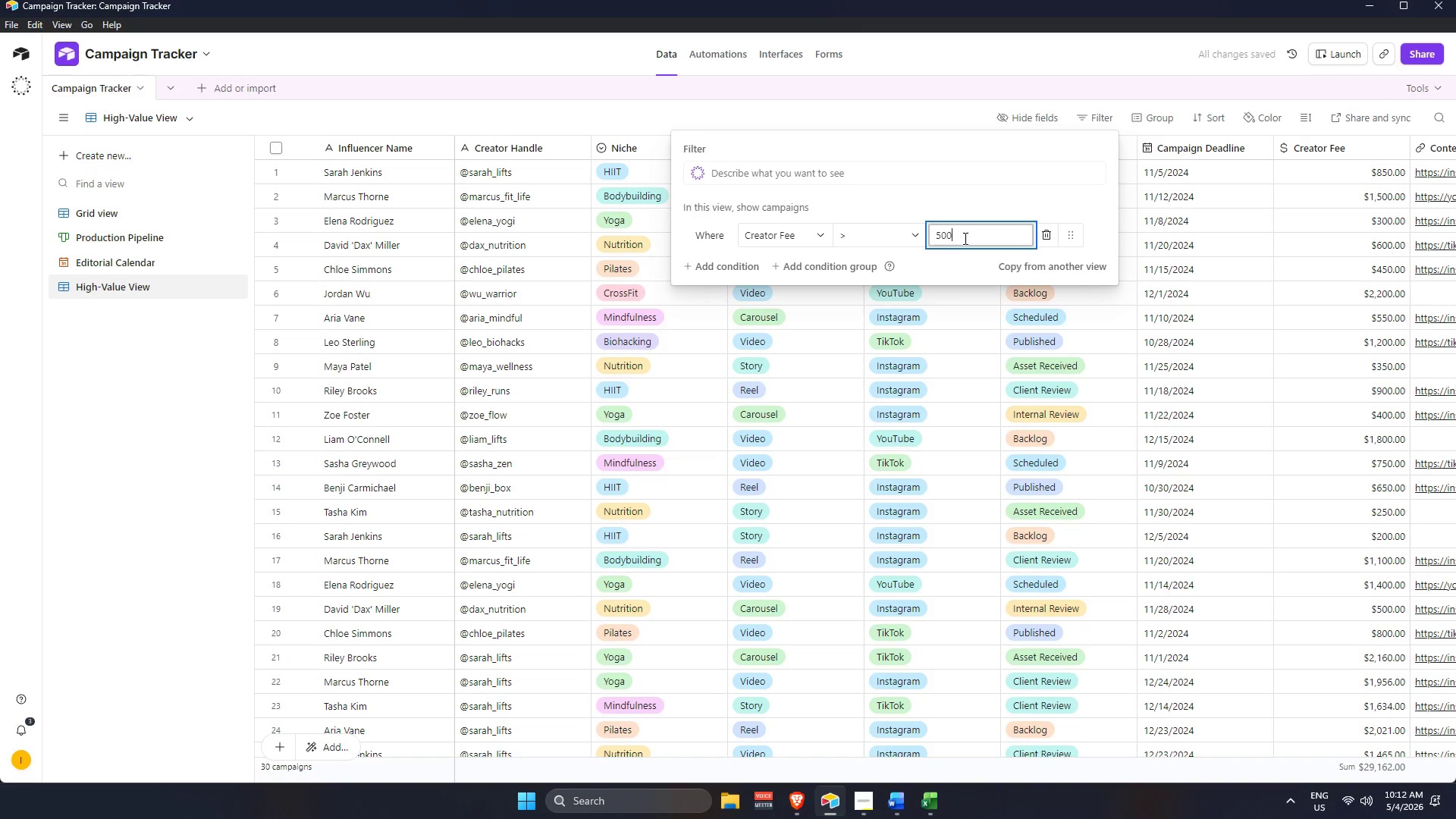 
key(Numpad0)
 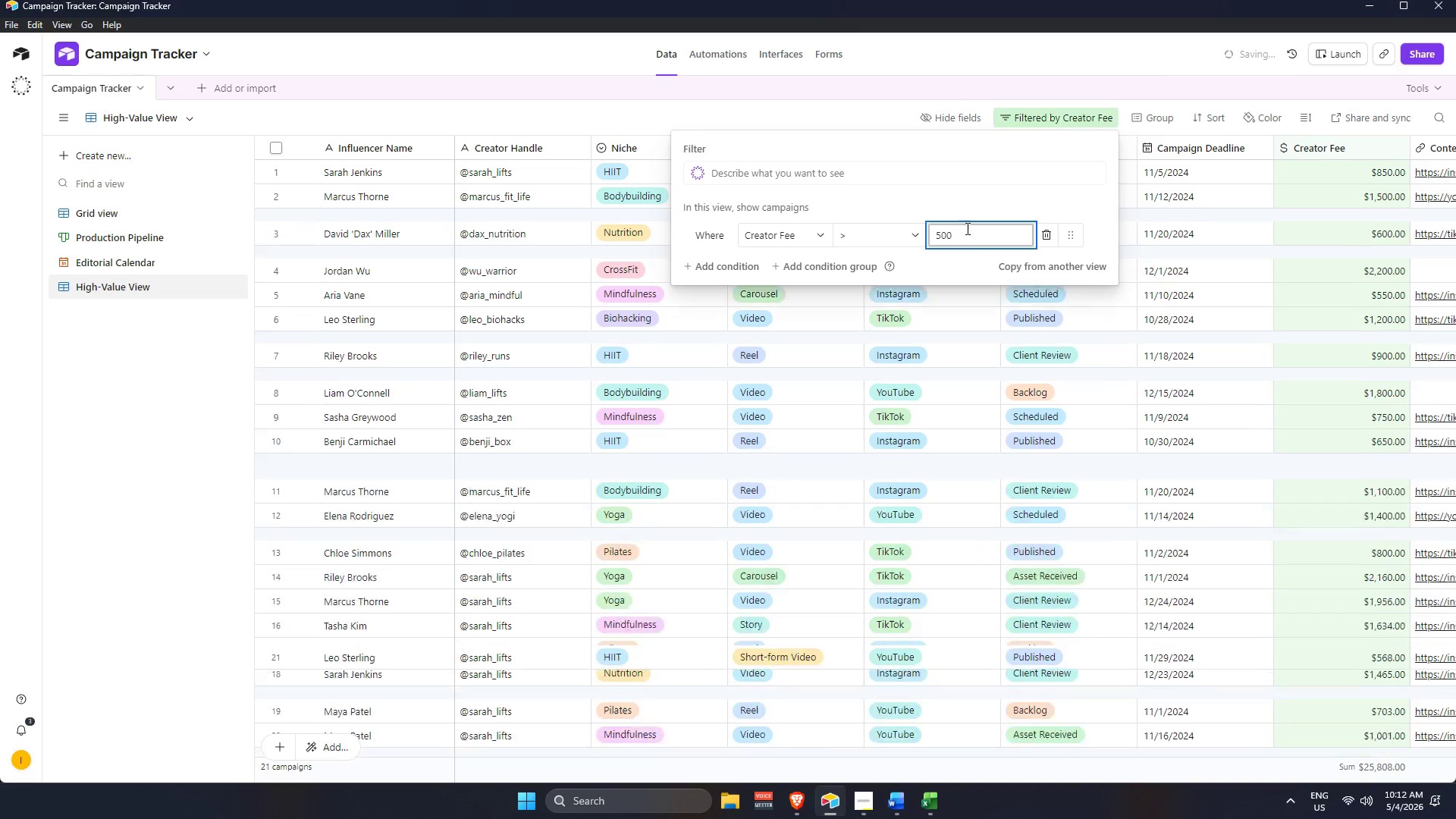 
left_click([984, 187])
 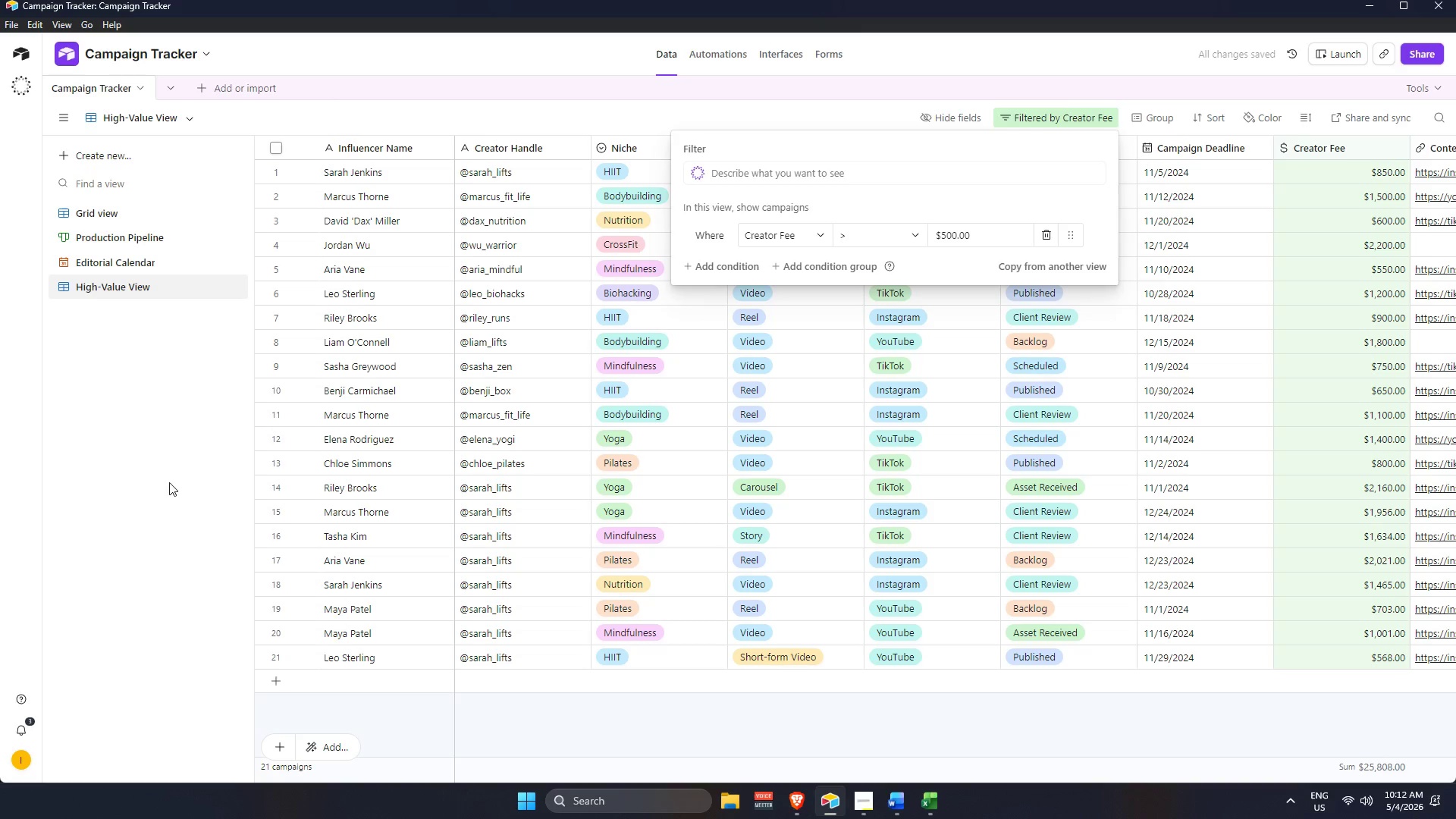 
left_click([143, 485])
 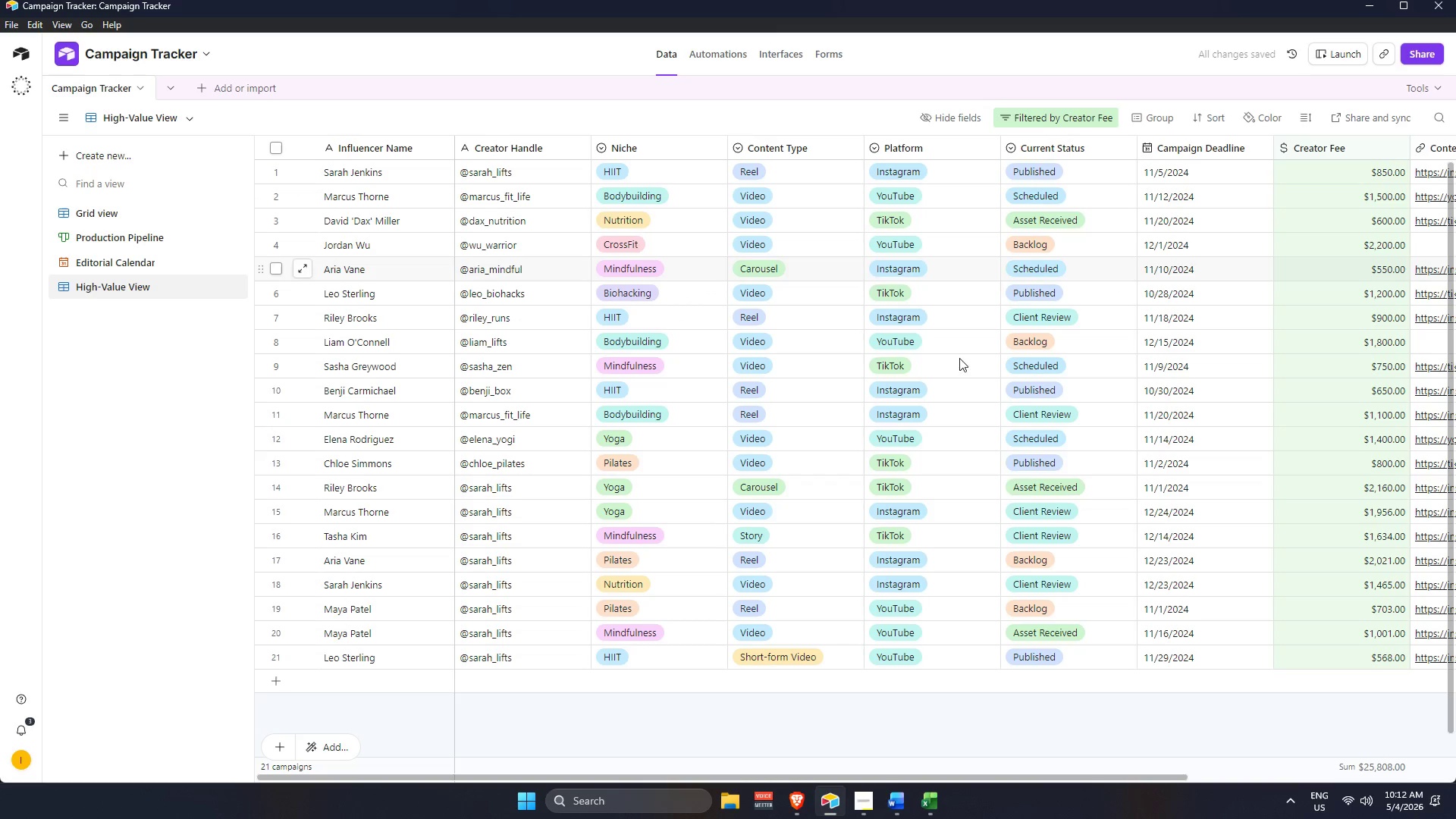 
scroll: coordinate [1019, 516], scroll_direction: up, amount: 3.0
 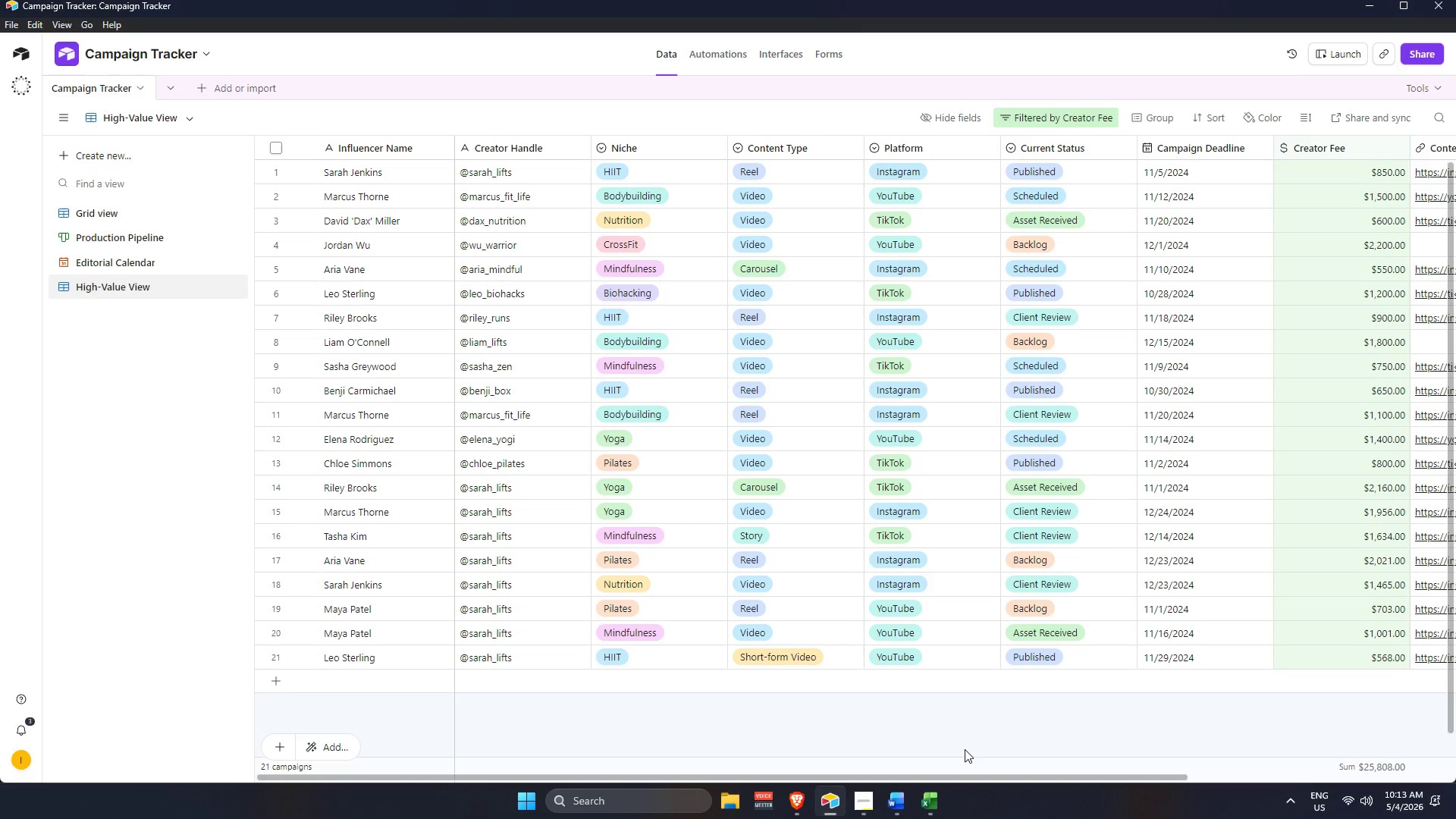 
wait(24.59)
 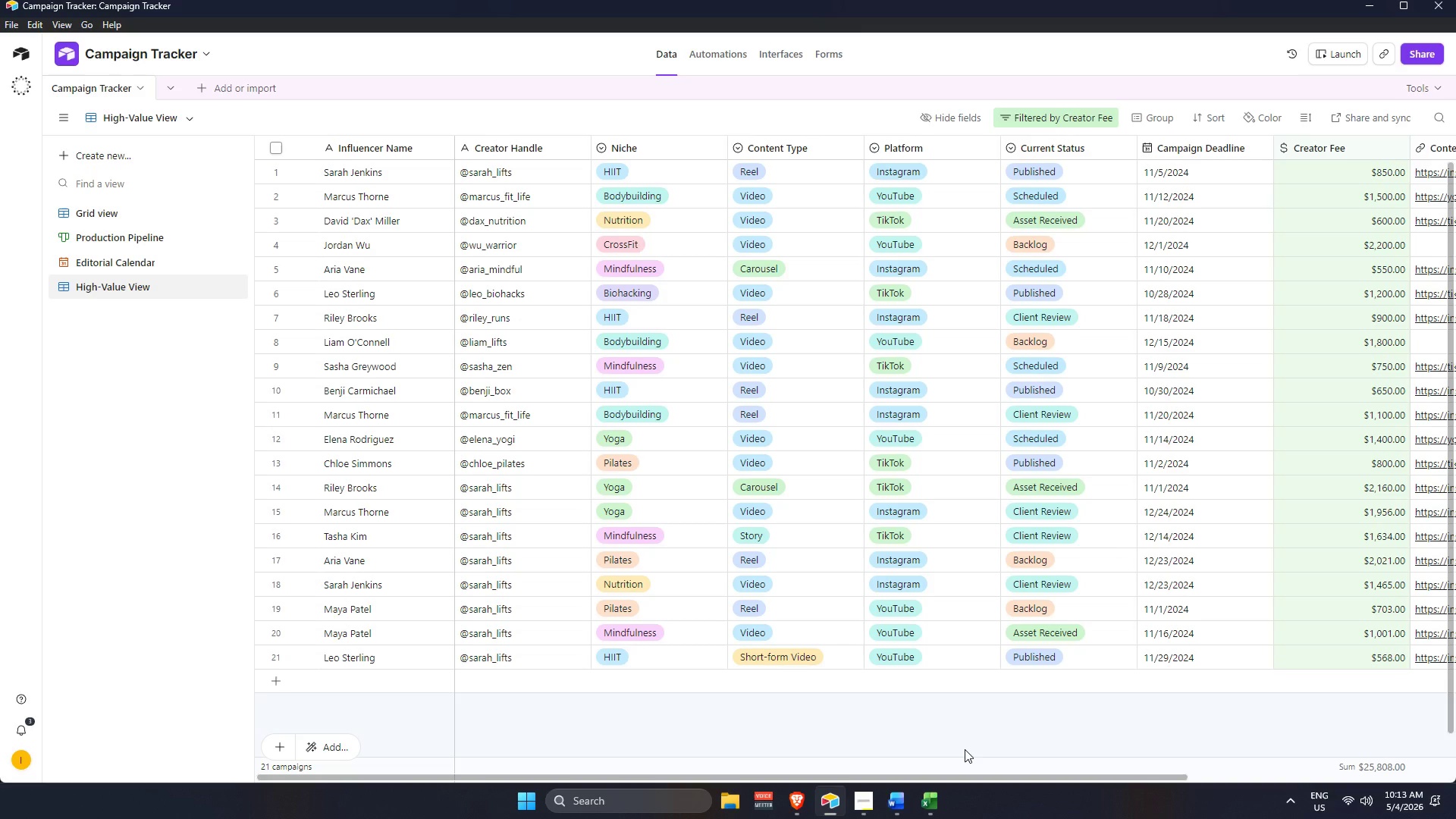 
mouse_move([191, 261])
 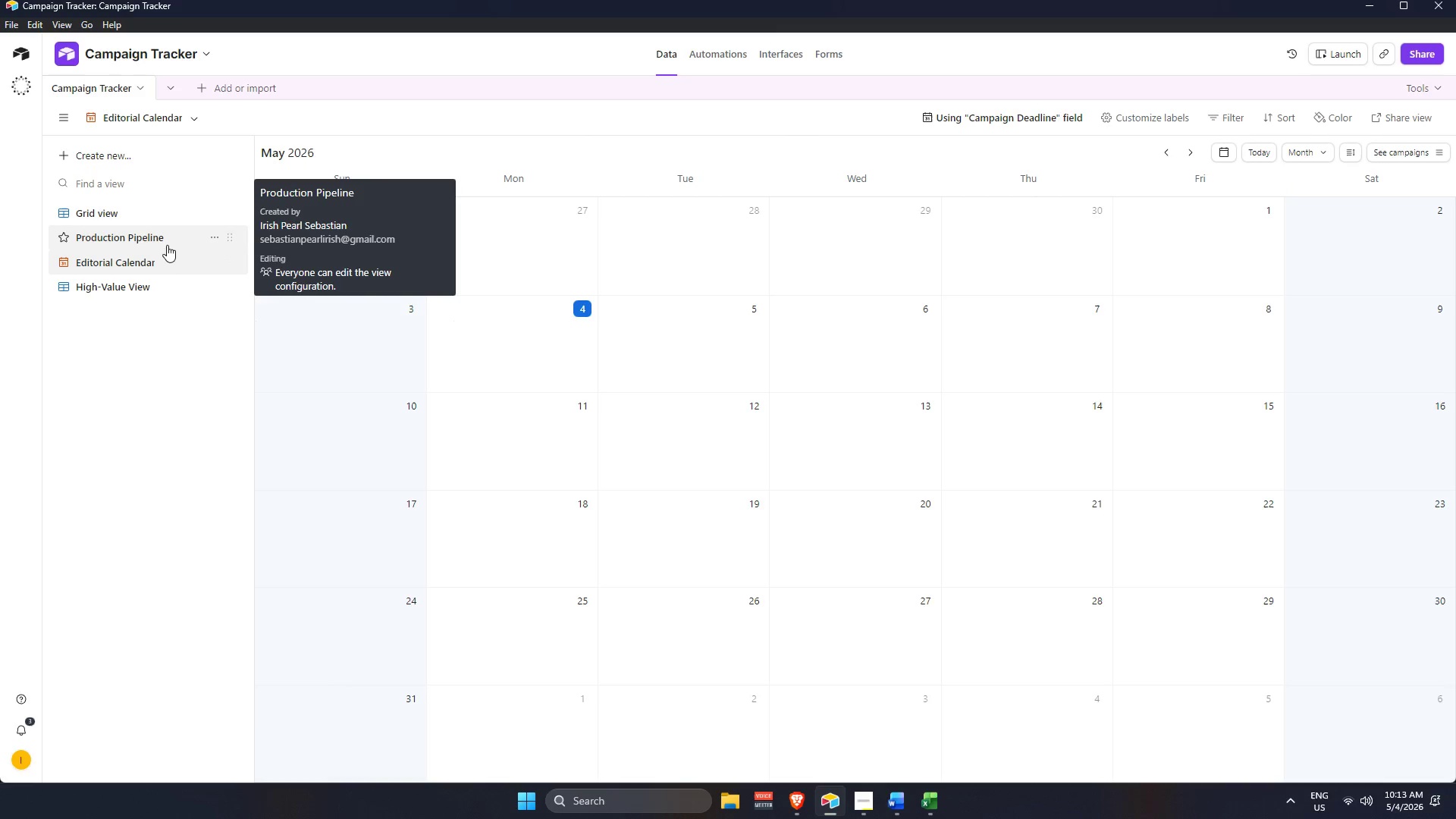 
left_click([167, 245])
 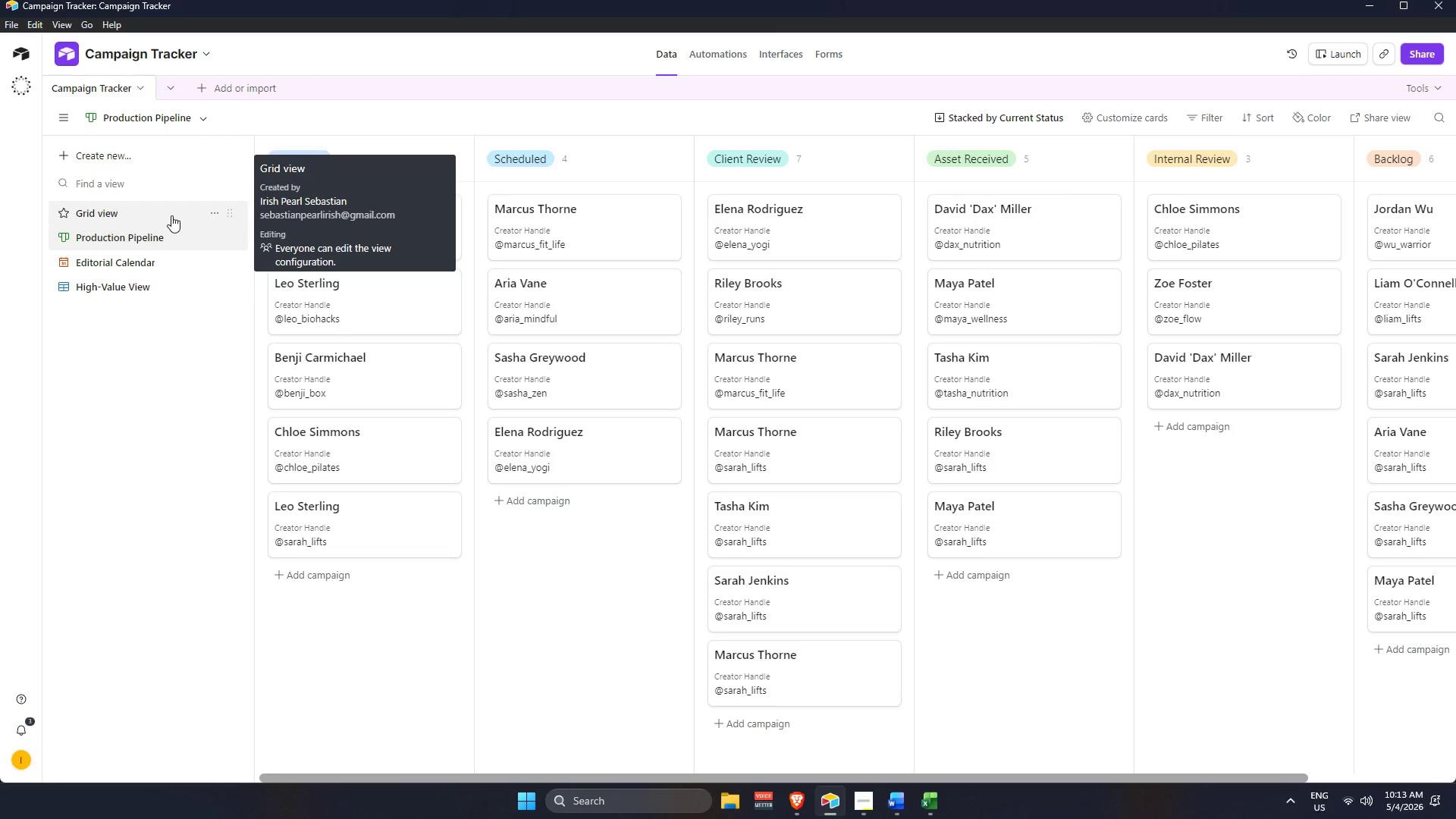 
left_click([171, 215])
 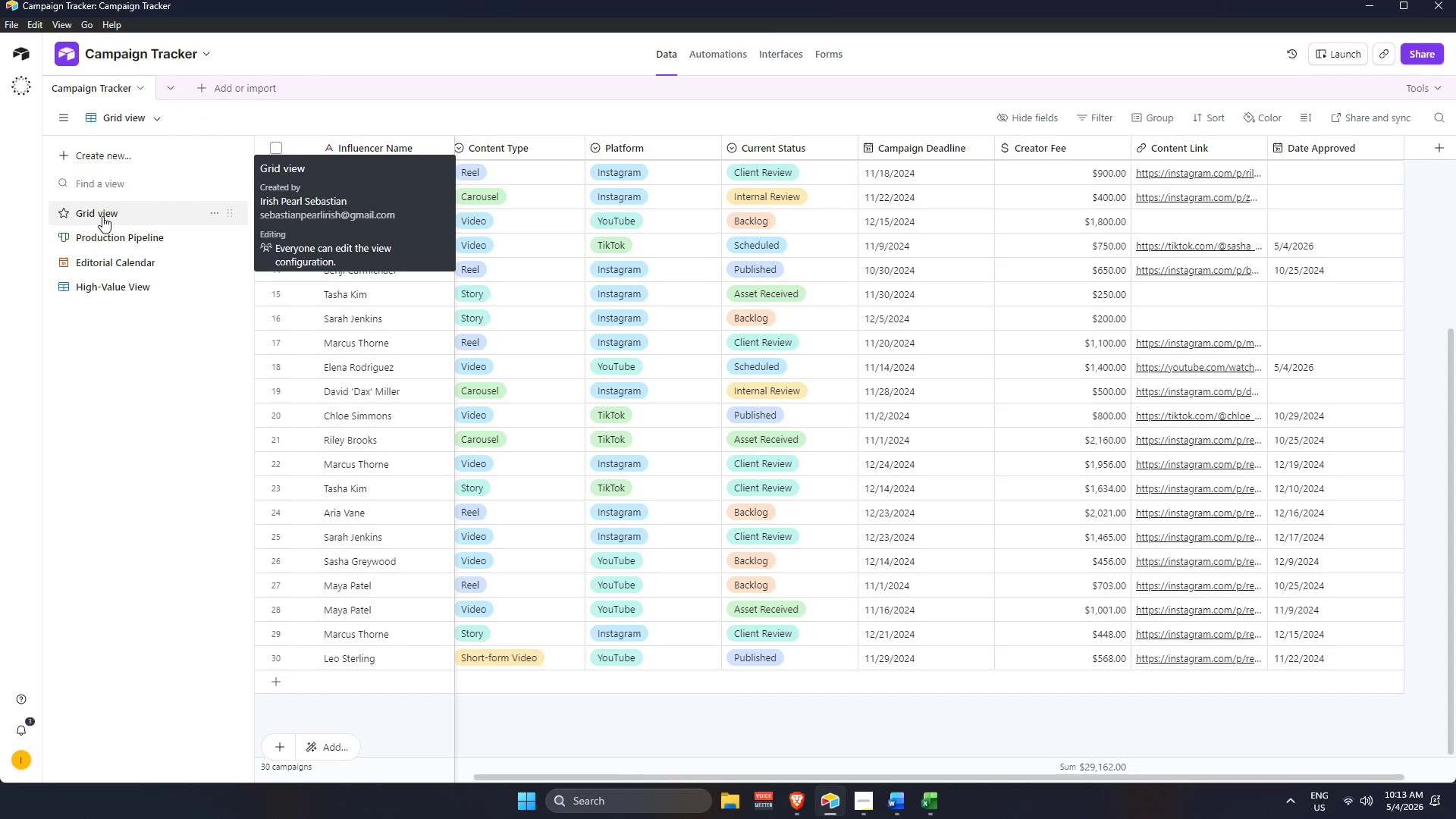 
double_click([111, 218])
 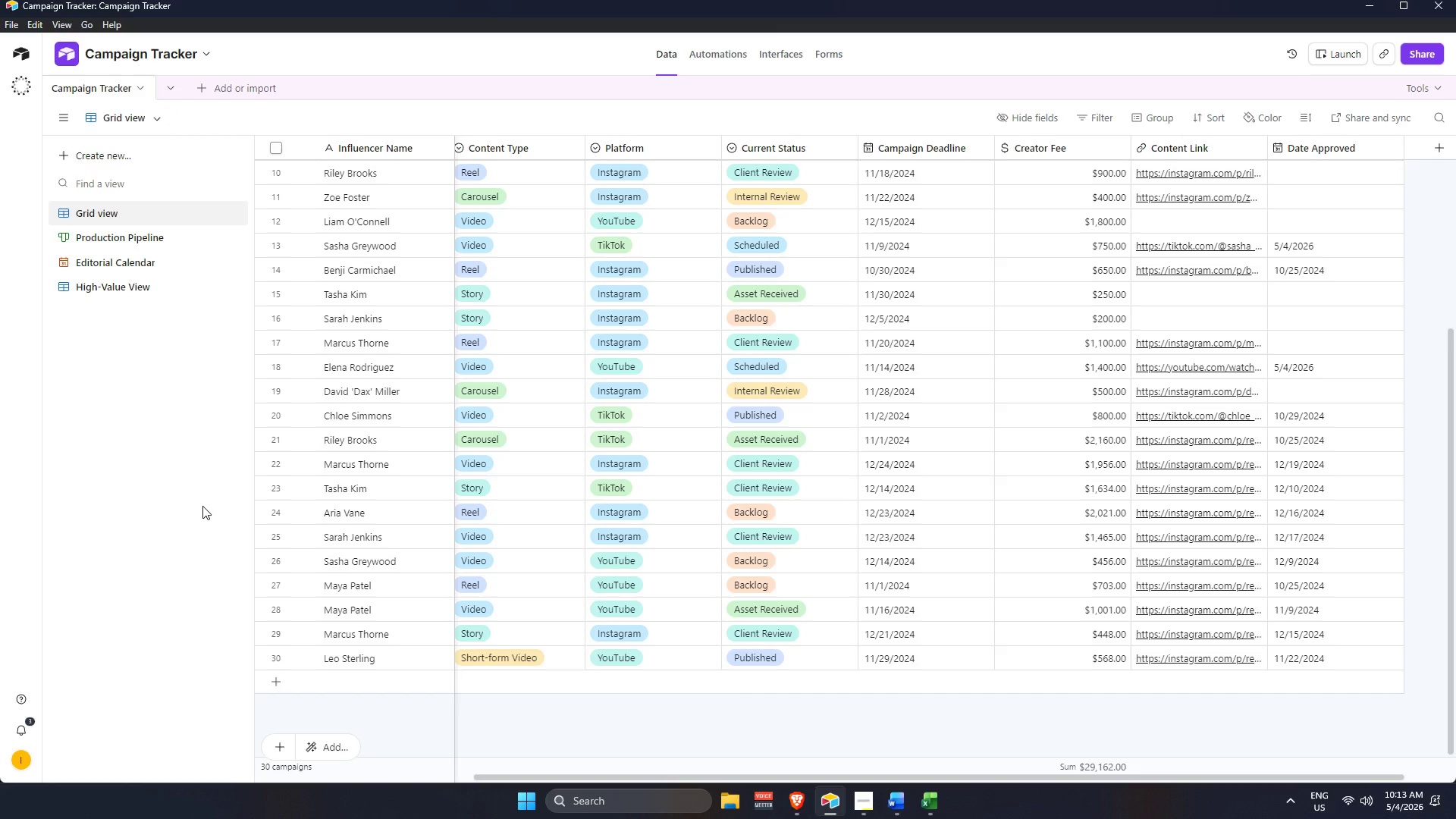 
wait(9.56)
 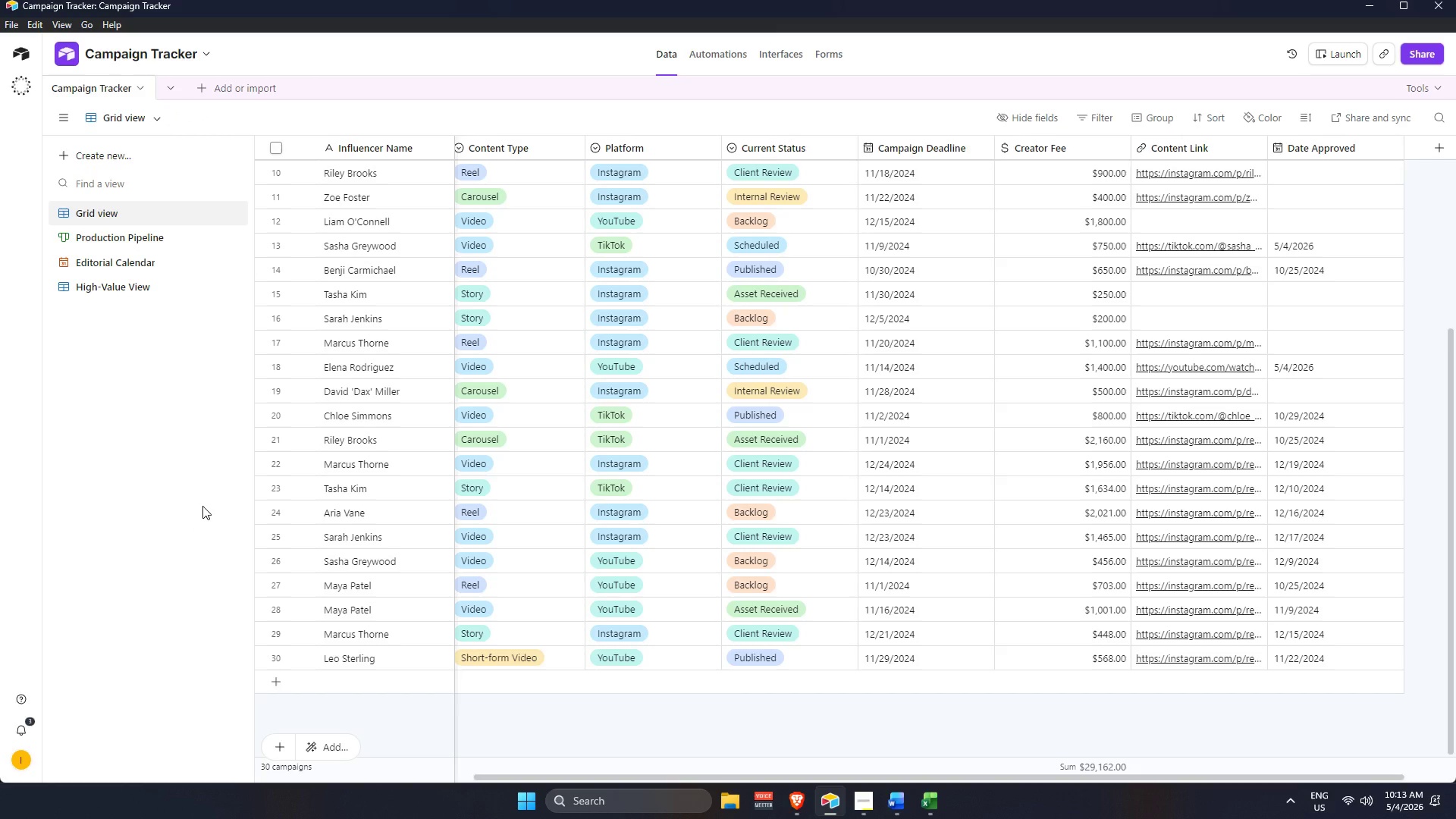 
left_click_drag(start_coordinate=[799, 775], to_coordinate=[300, 695])
 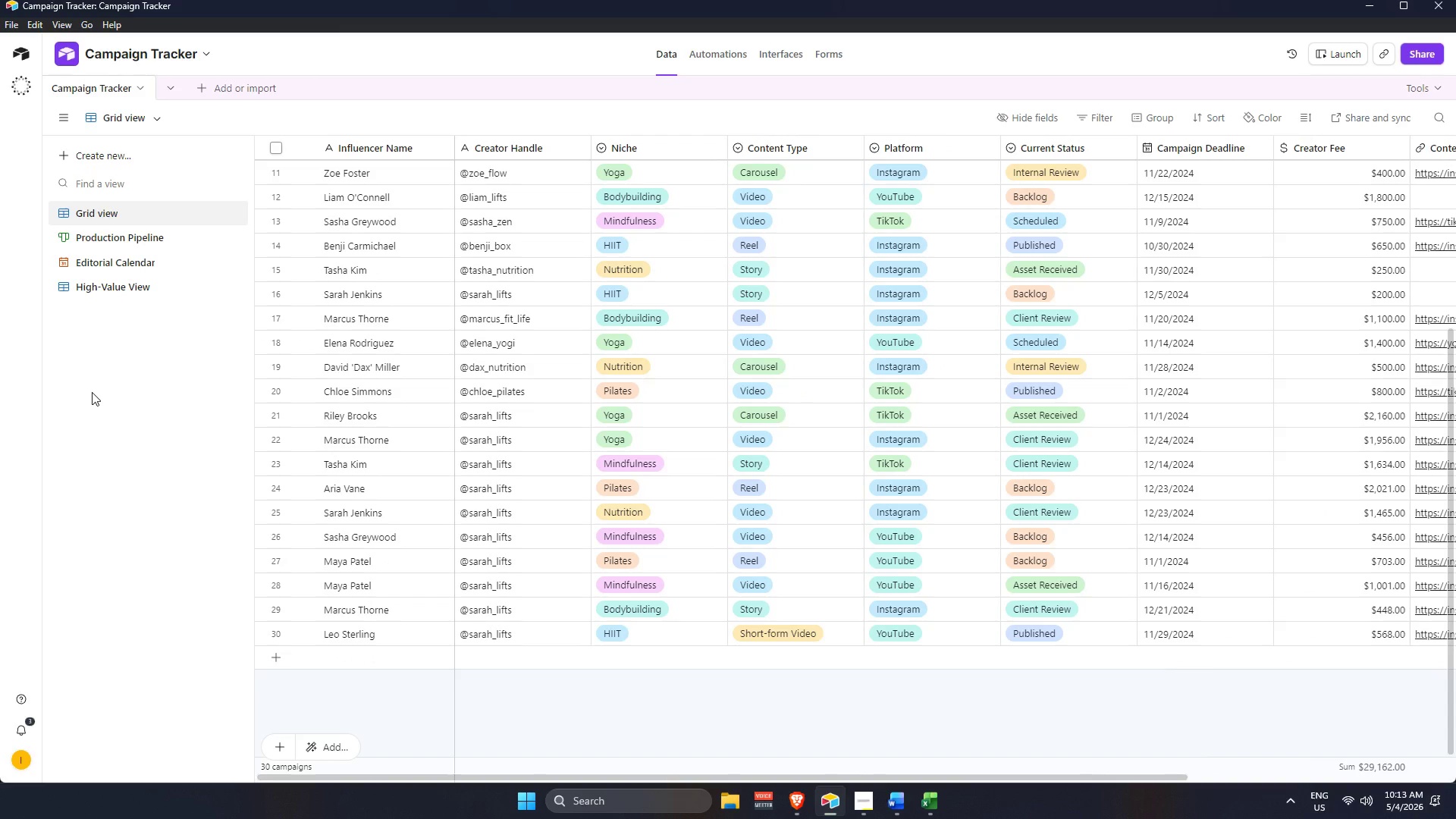 